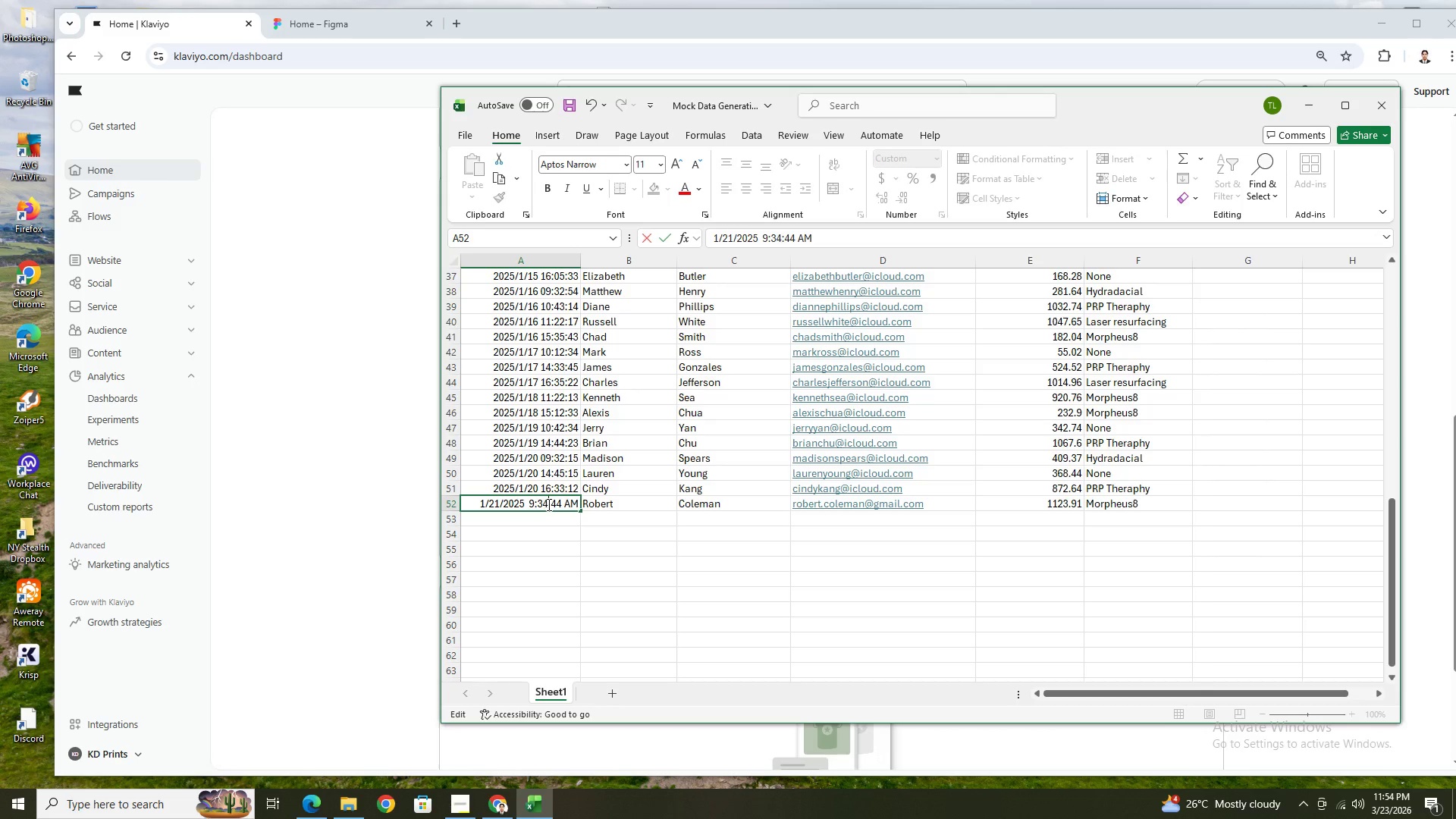 
key(4)
 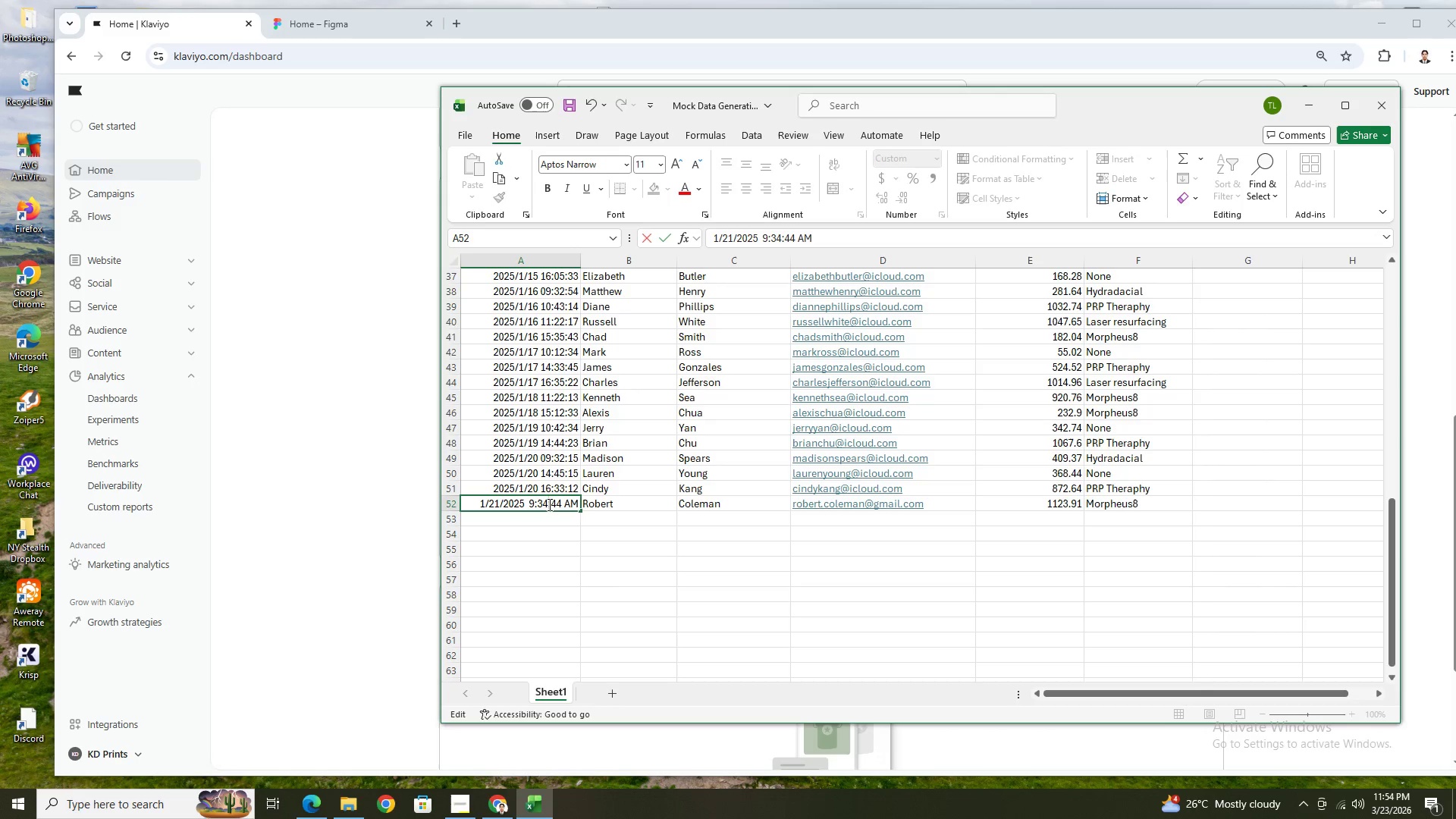 
left_click([559, 502])
 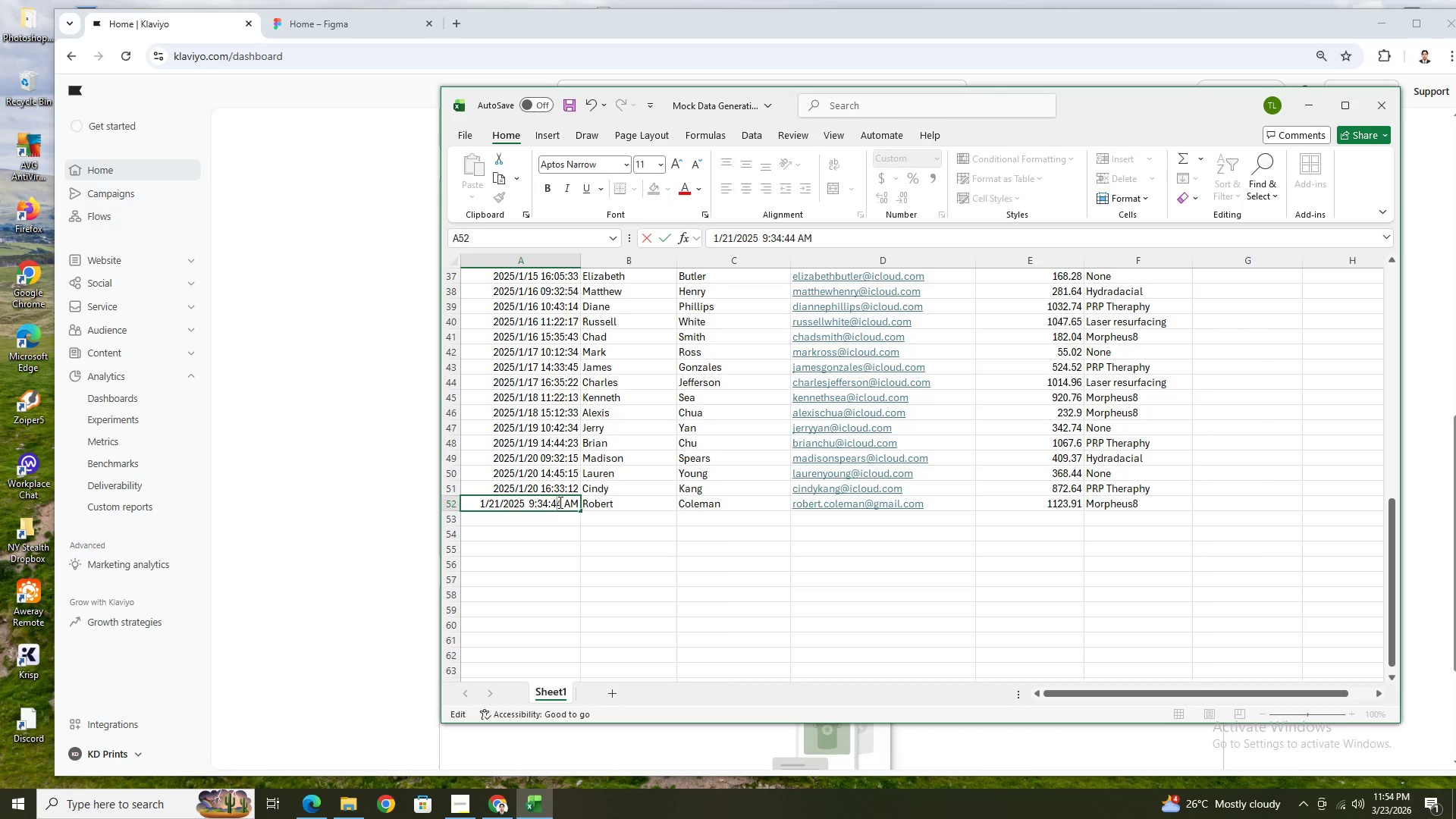 
key(Backspace)
 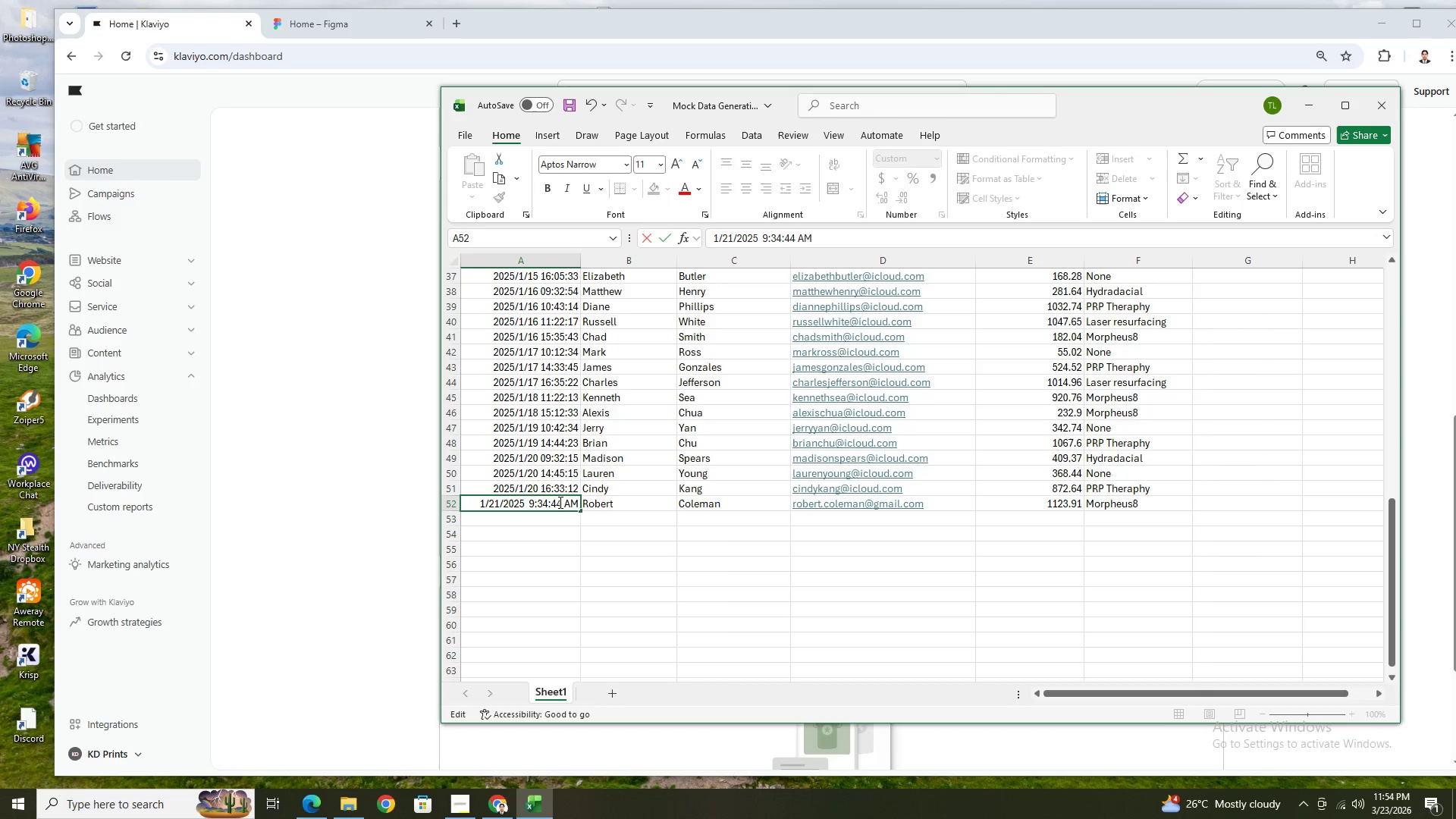 
key(3)
 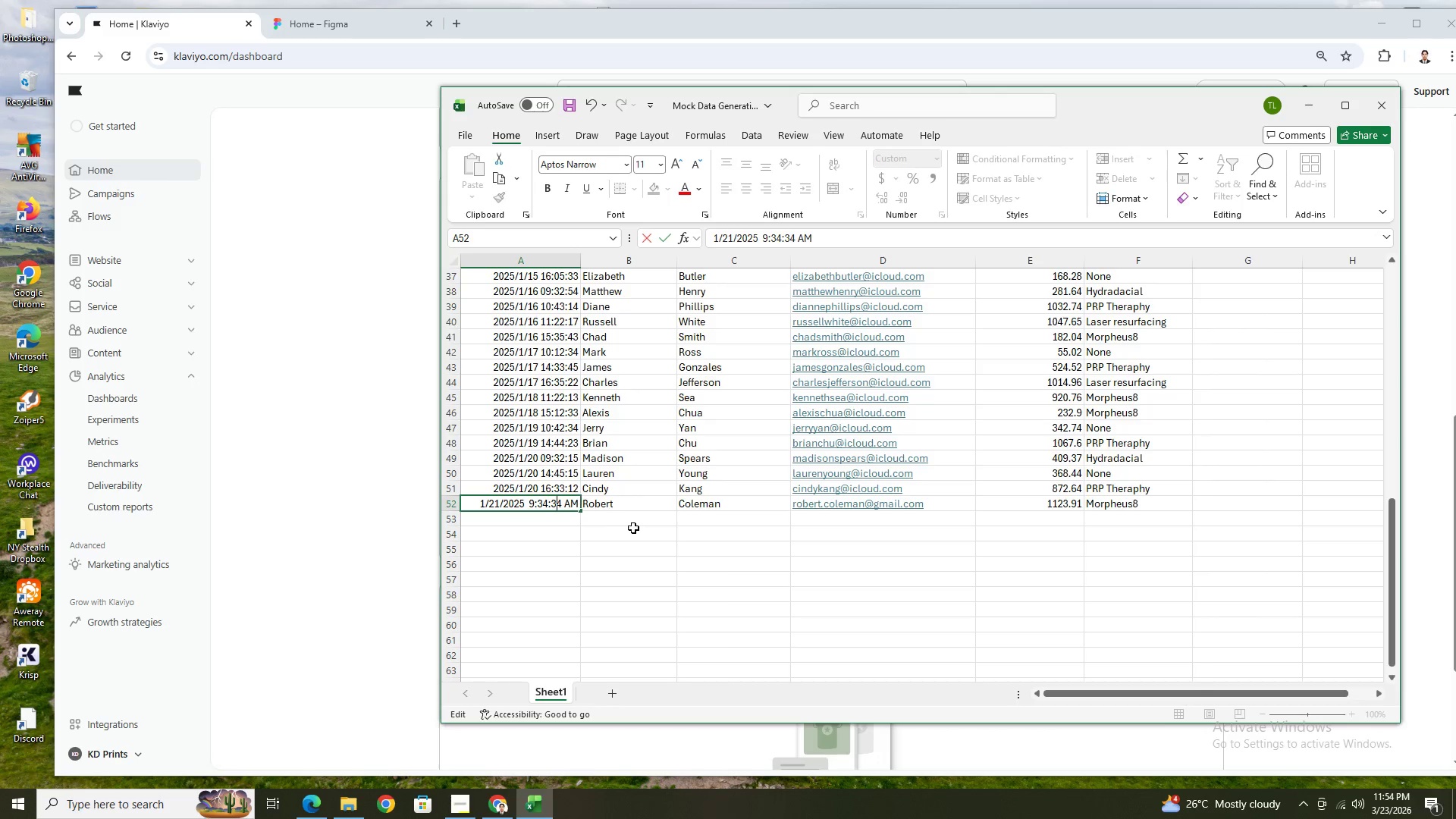 
left_click([635, 529])
 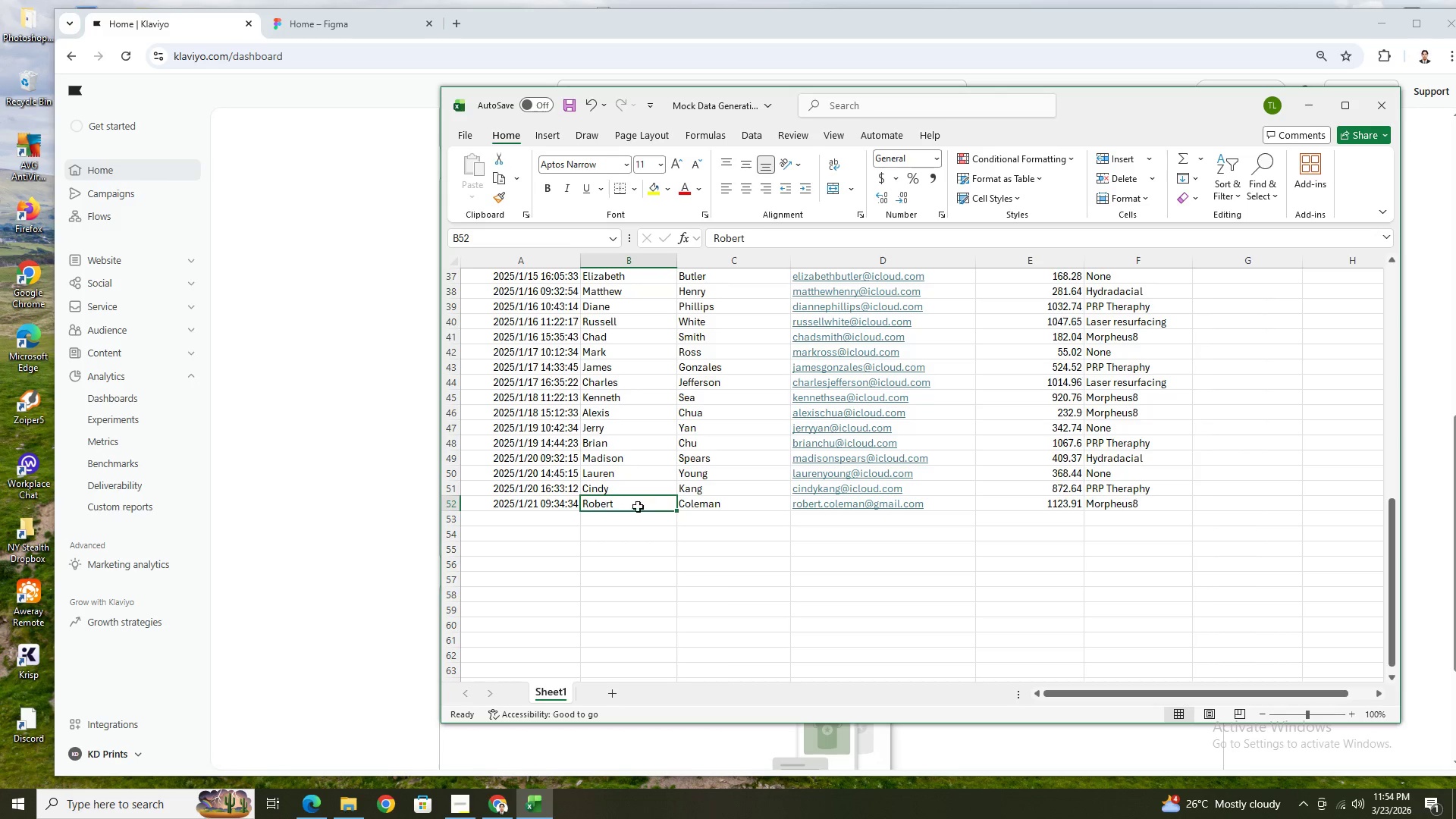 
double_click([693, 506])
 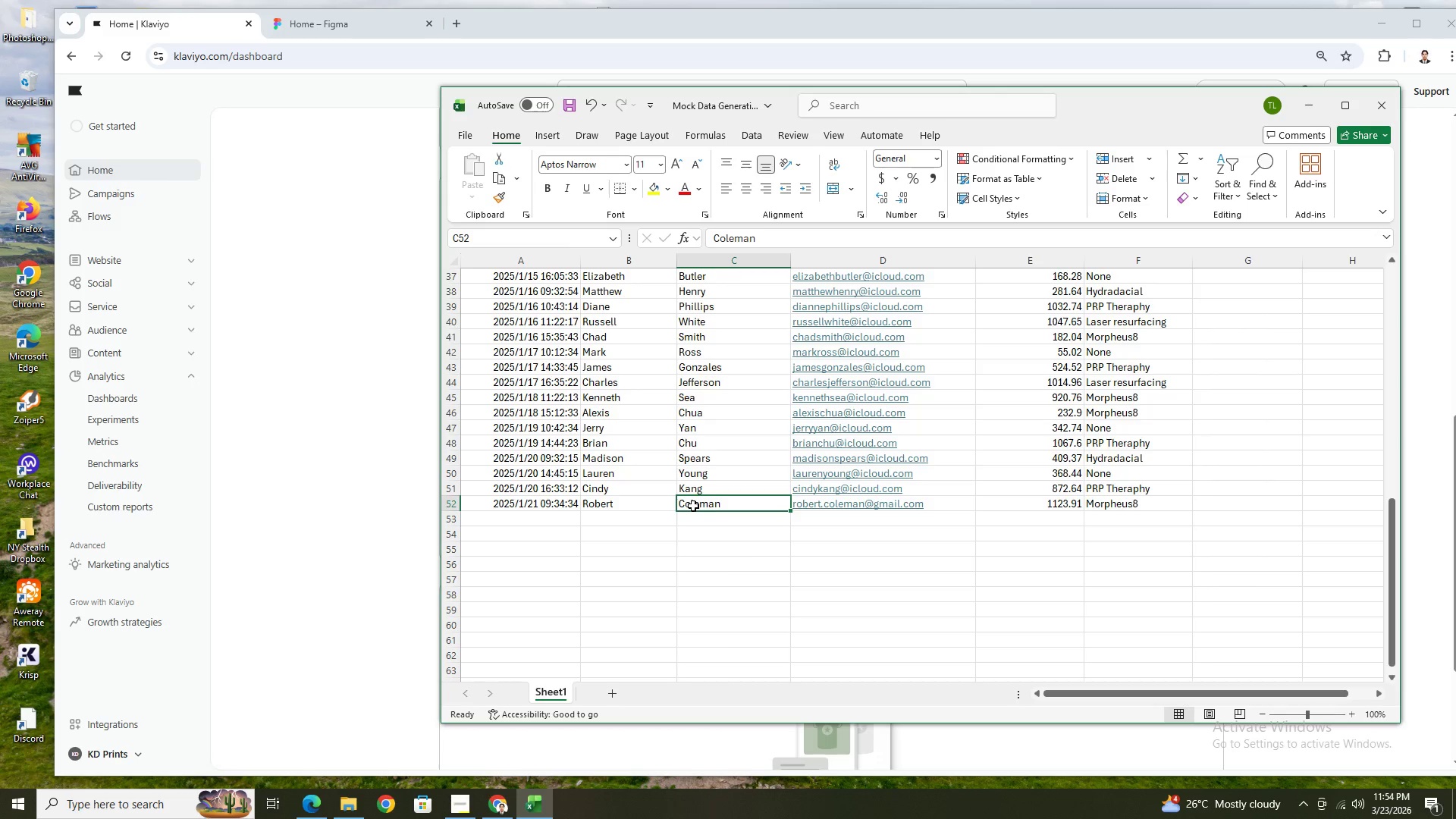 
wait(5.11)
 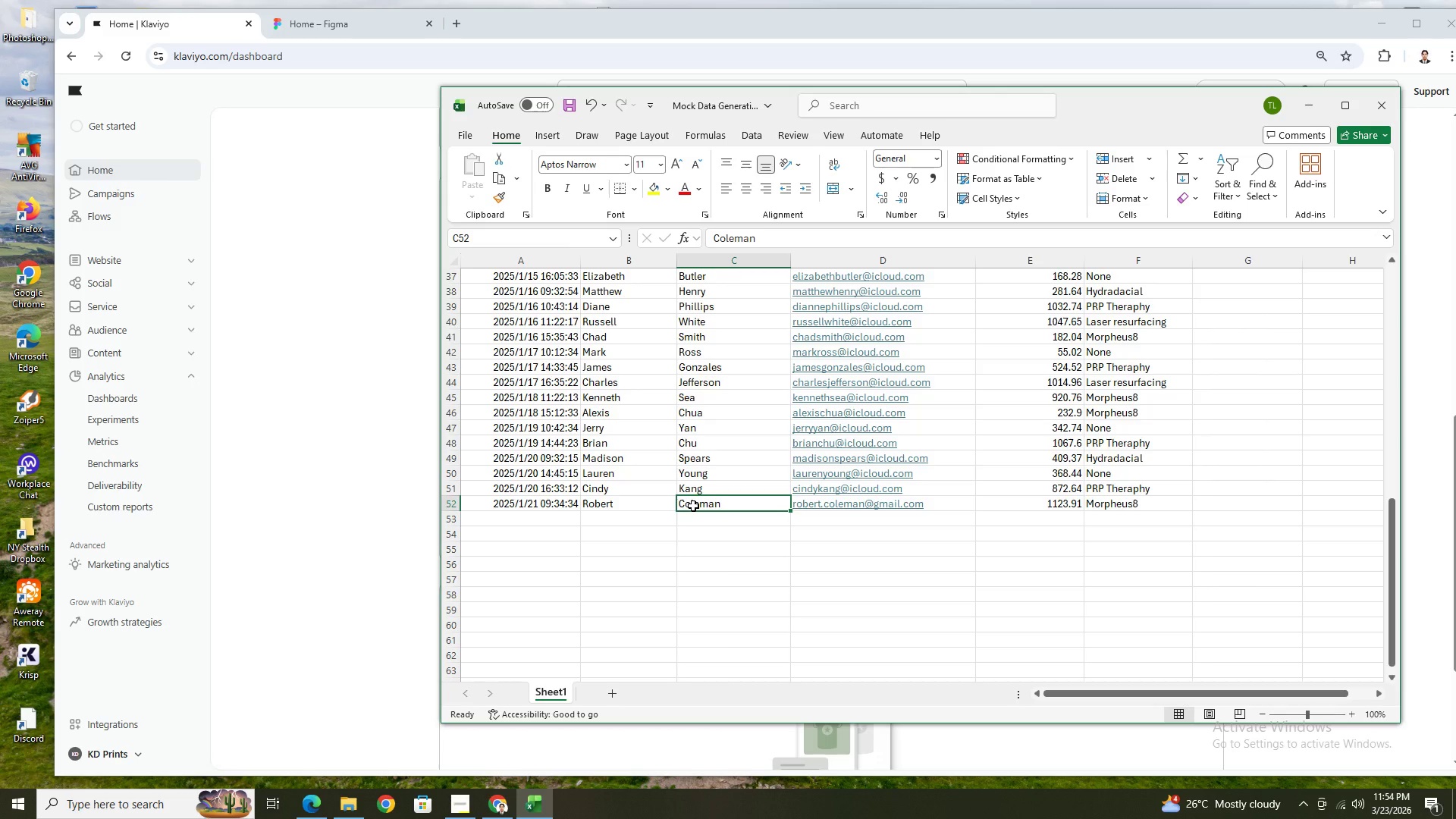 
left_click([1404, 799])
 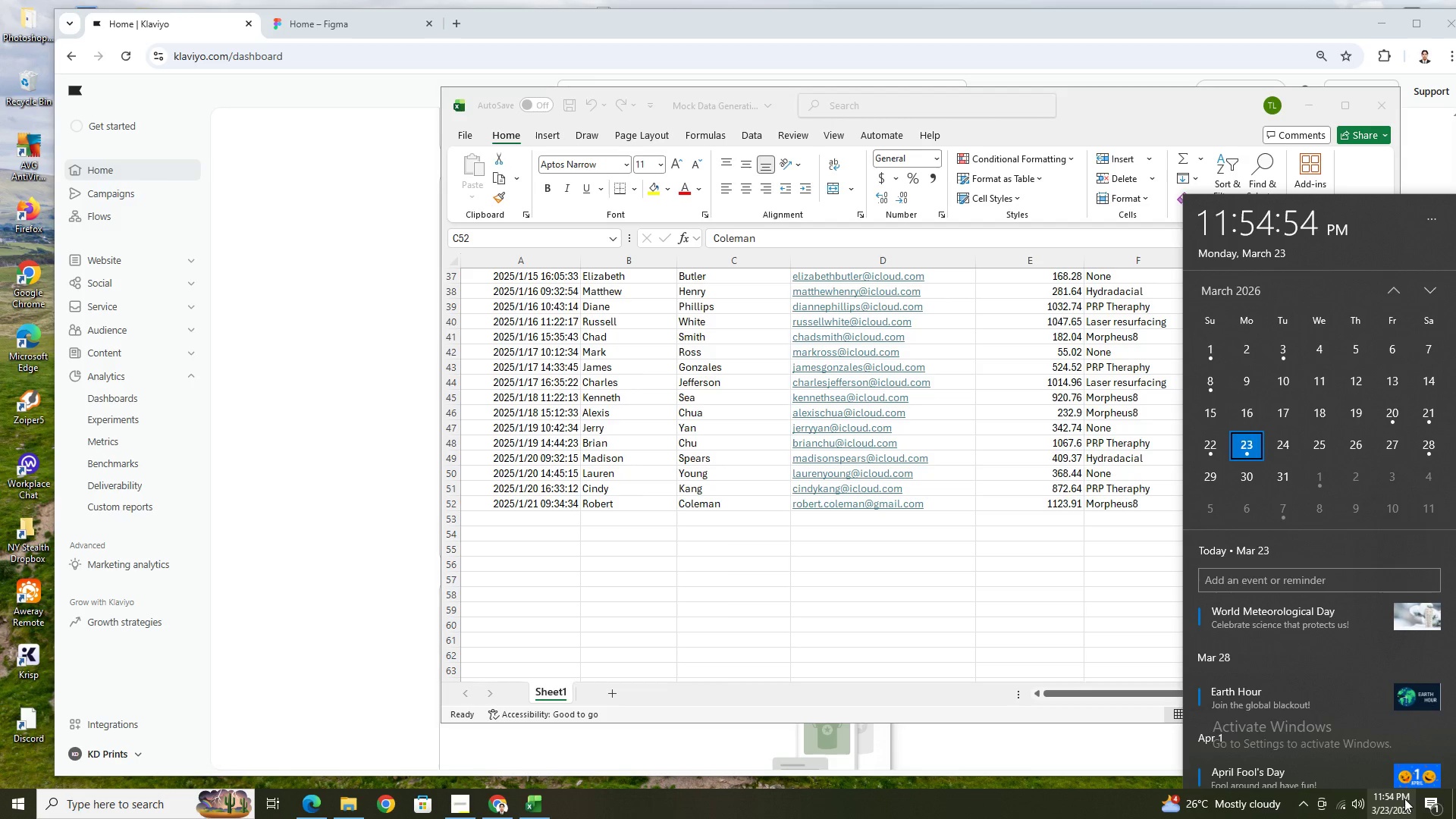 
wait(7.92)
 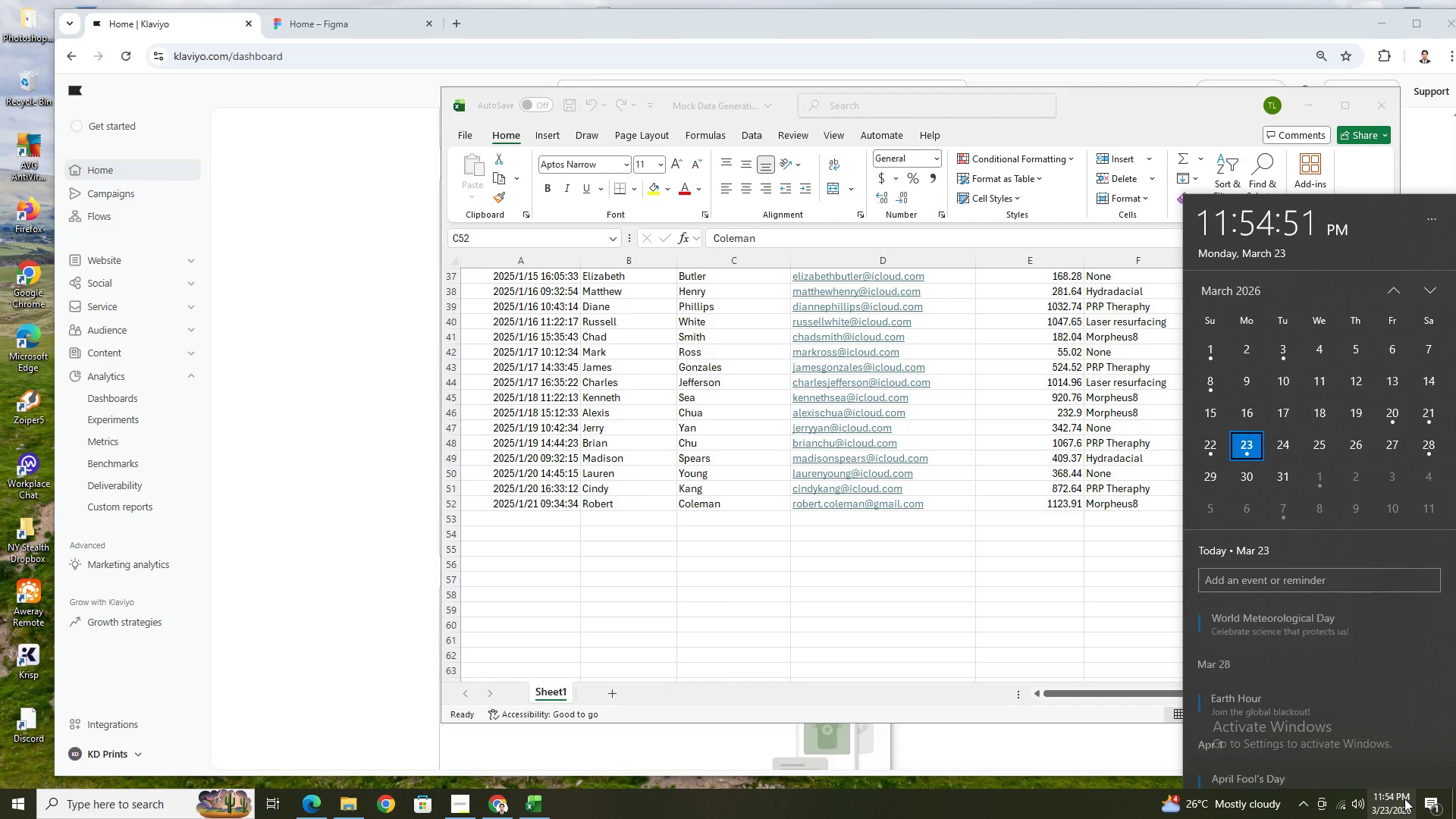 
left_click([1404, 799])
 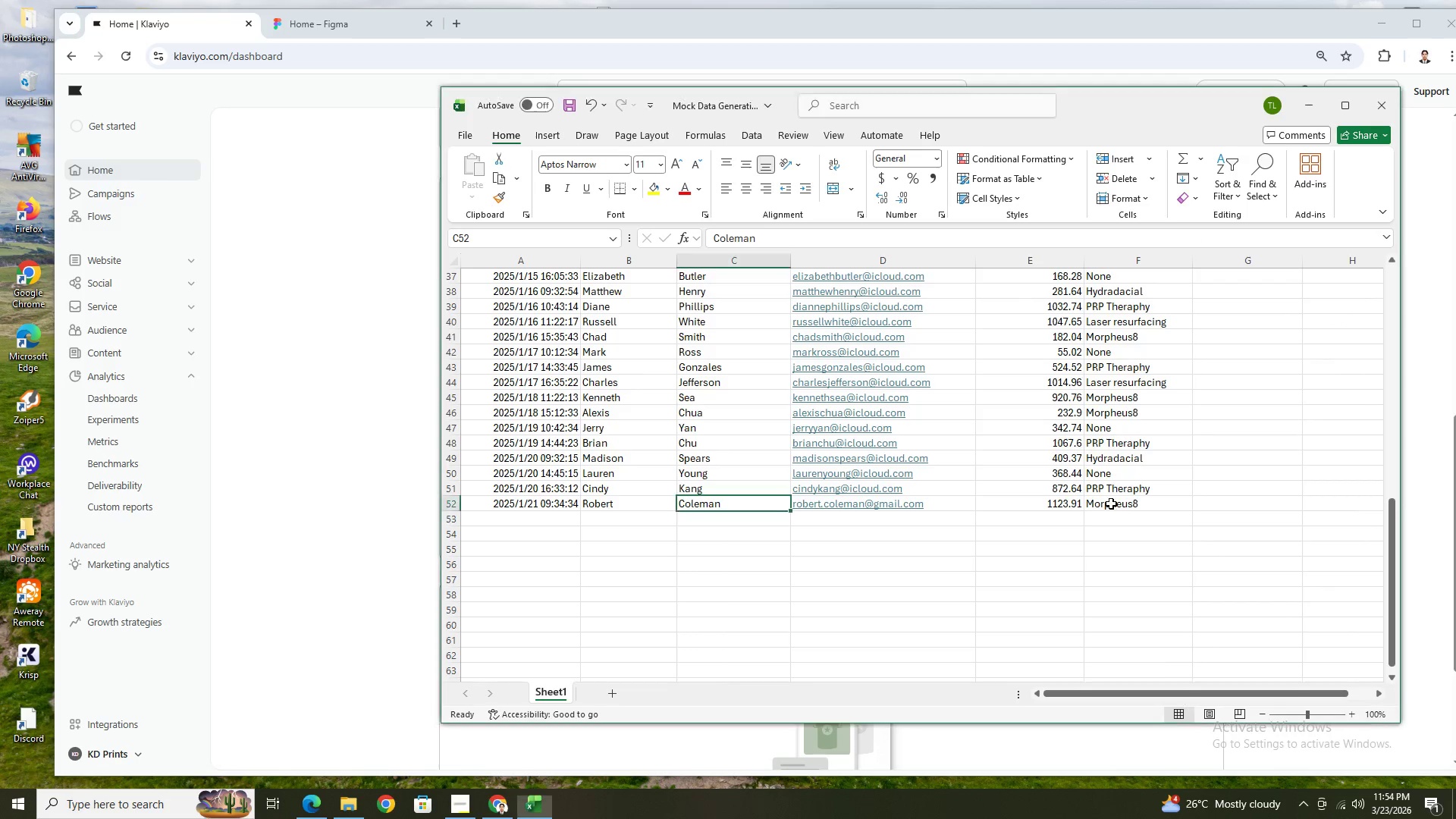 
double_click([1111, 504])
 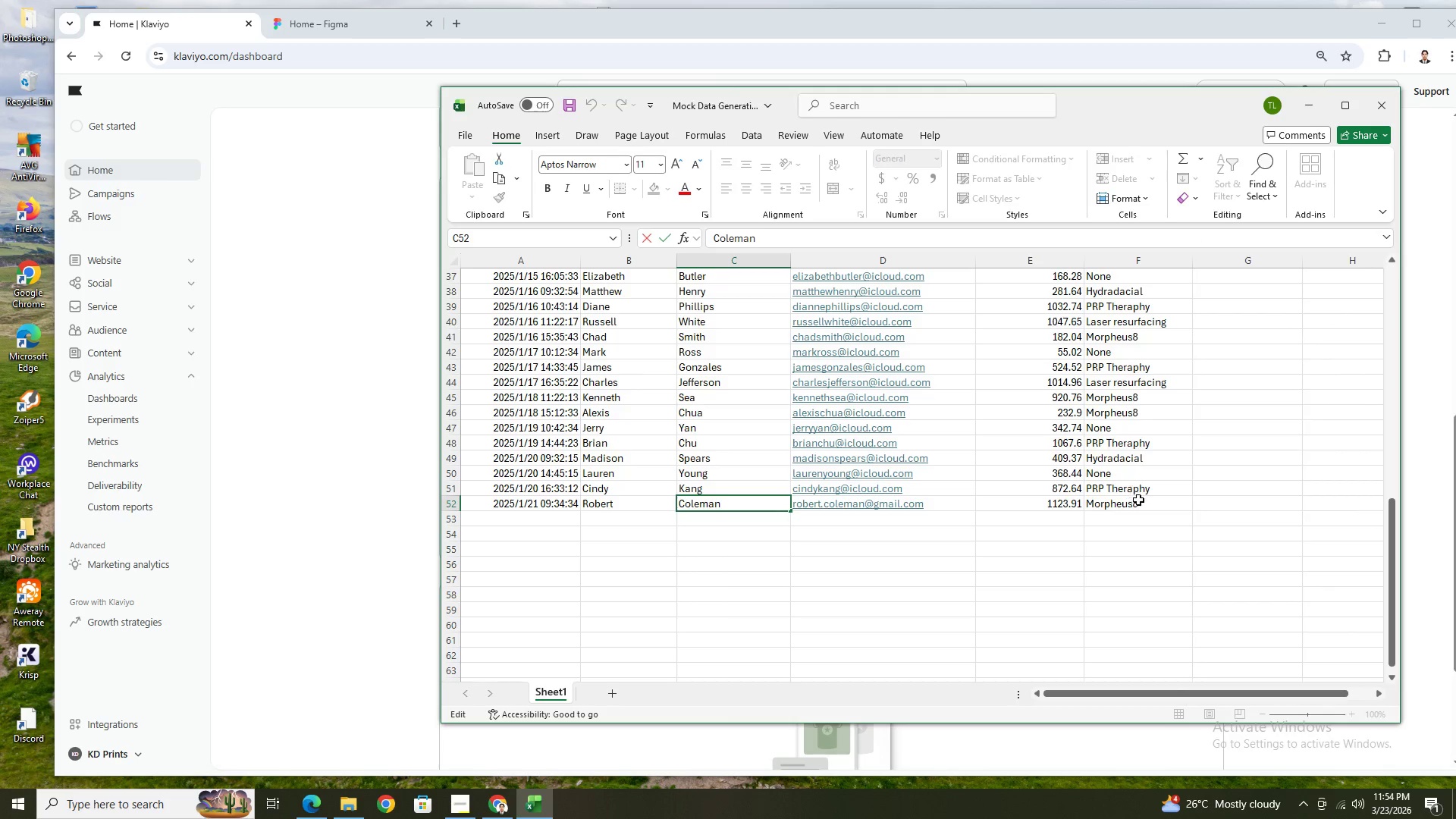 
left_click([1144, 503])
 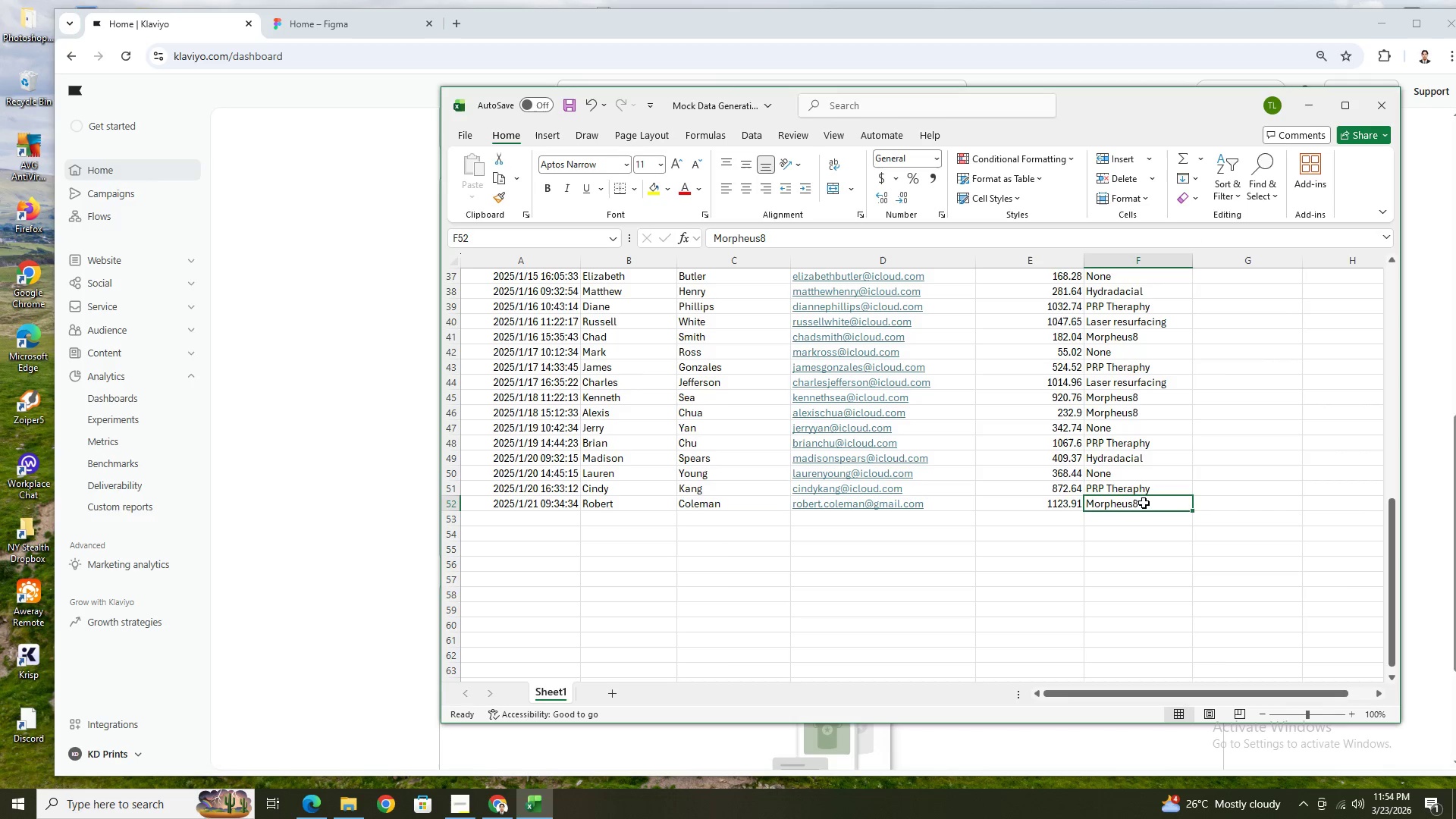 
type(none)
 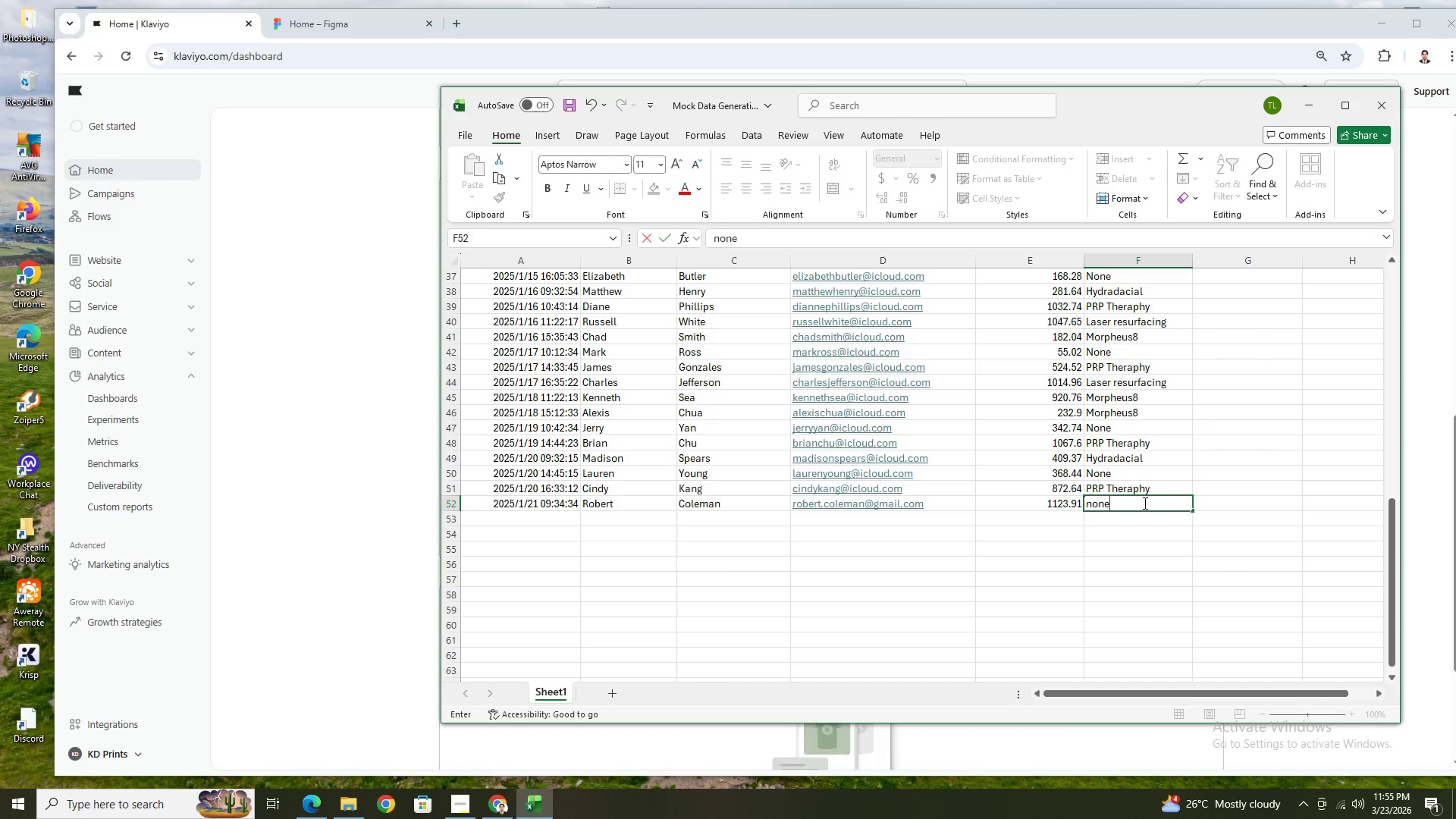 
key(ArrowLeft)
 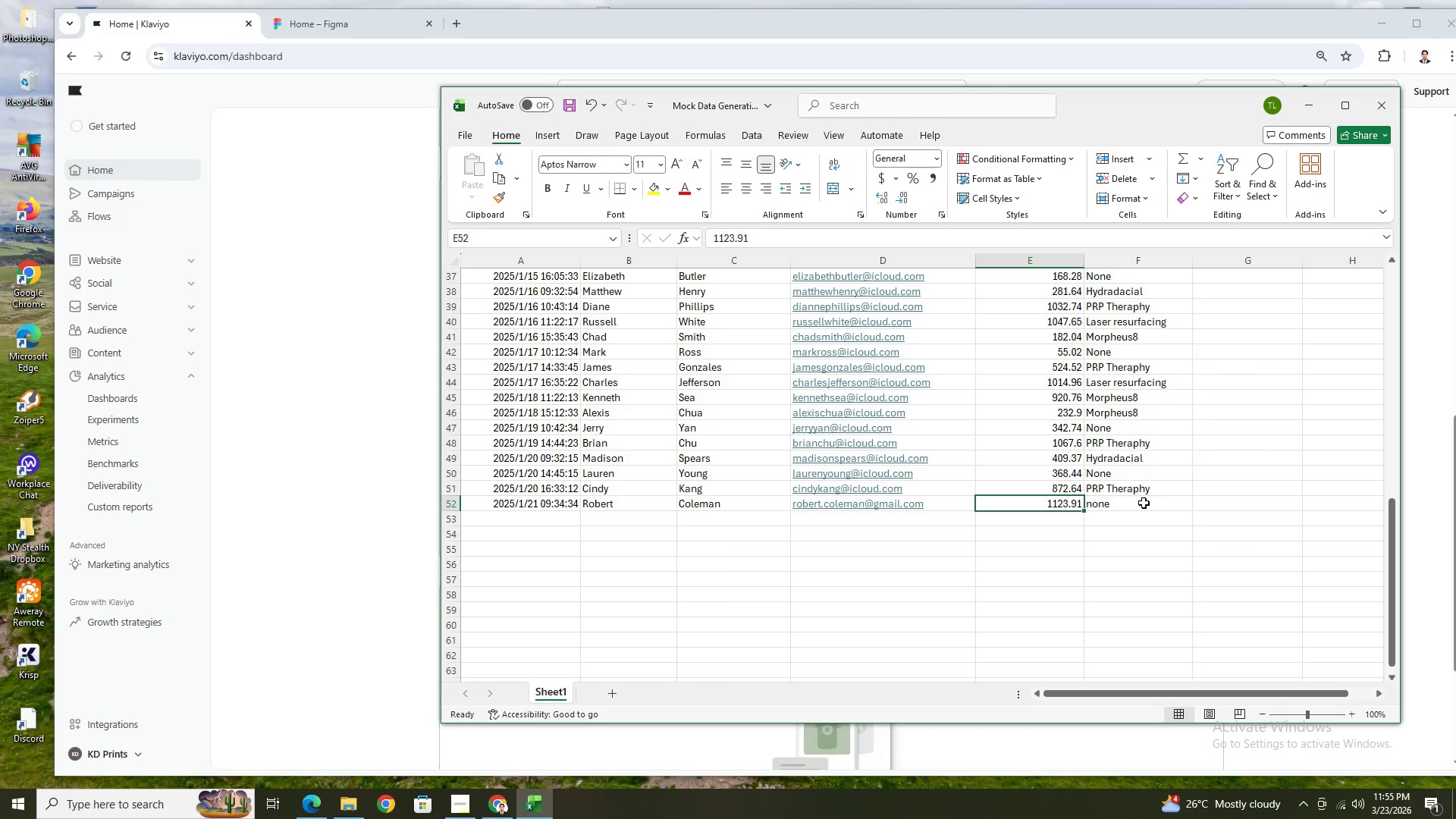 
key(Numpad2)
 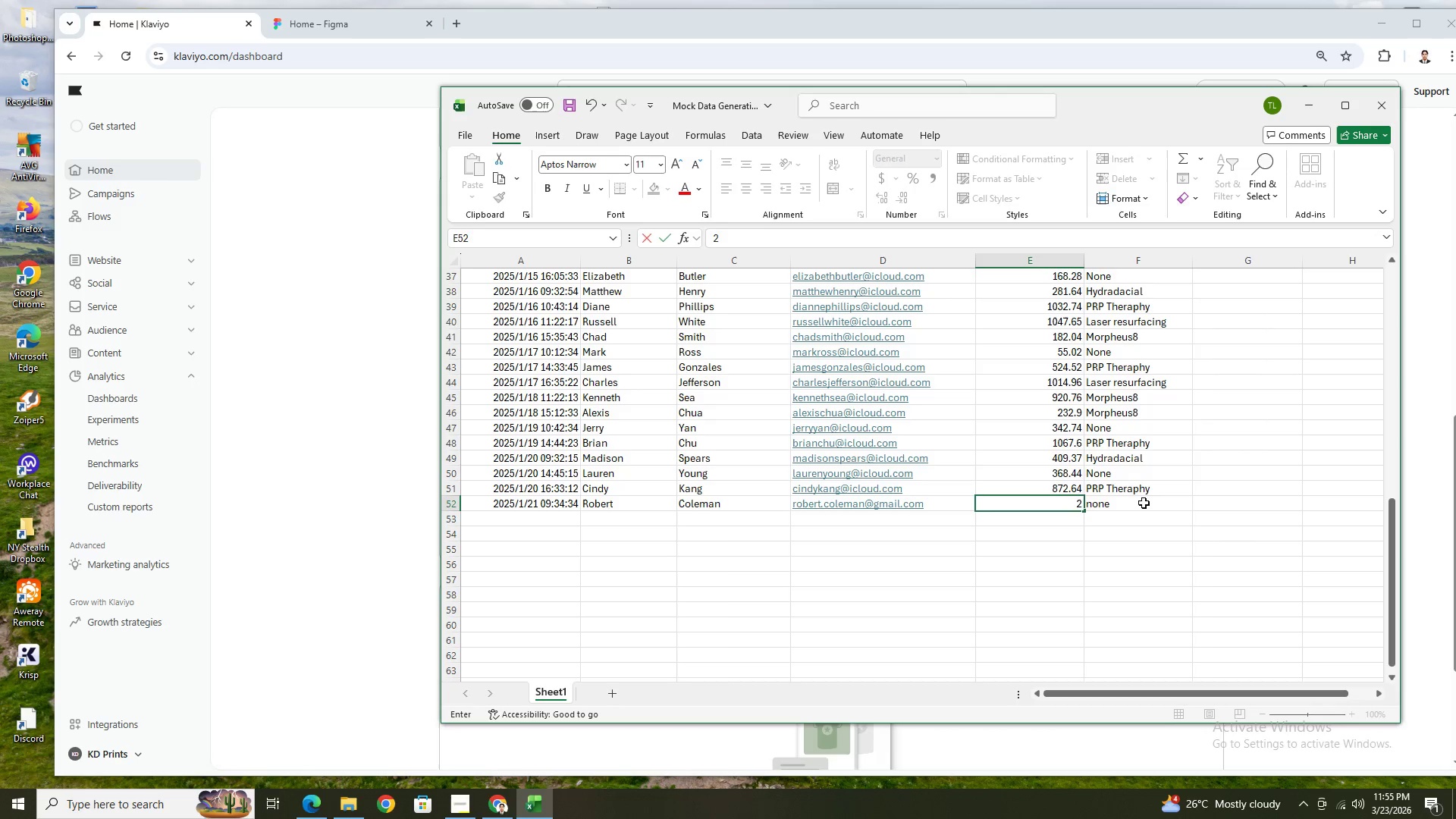 
key(Numpad8)
 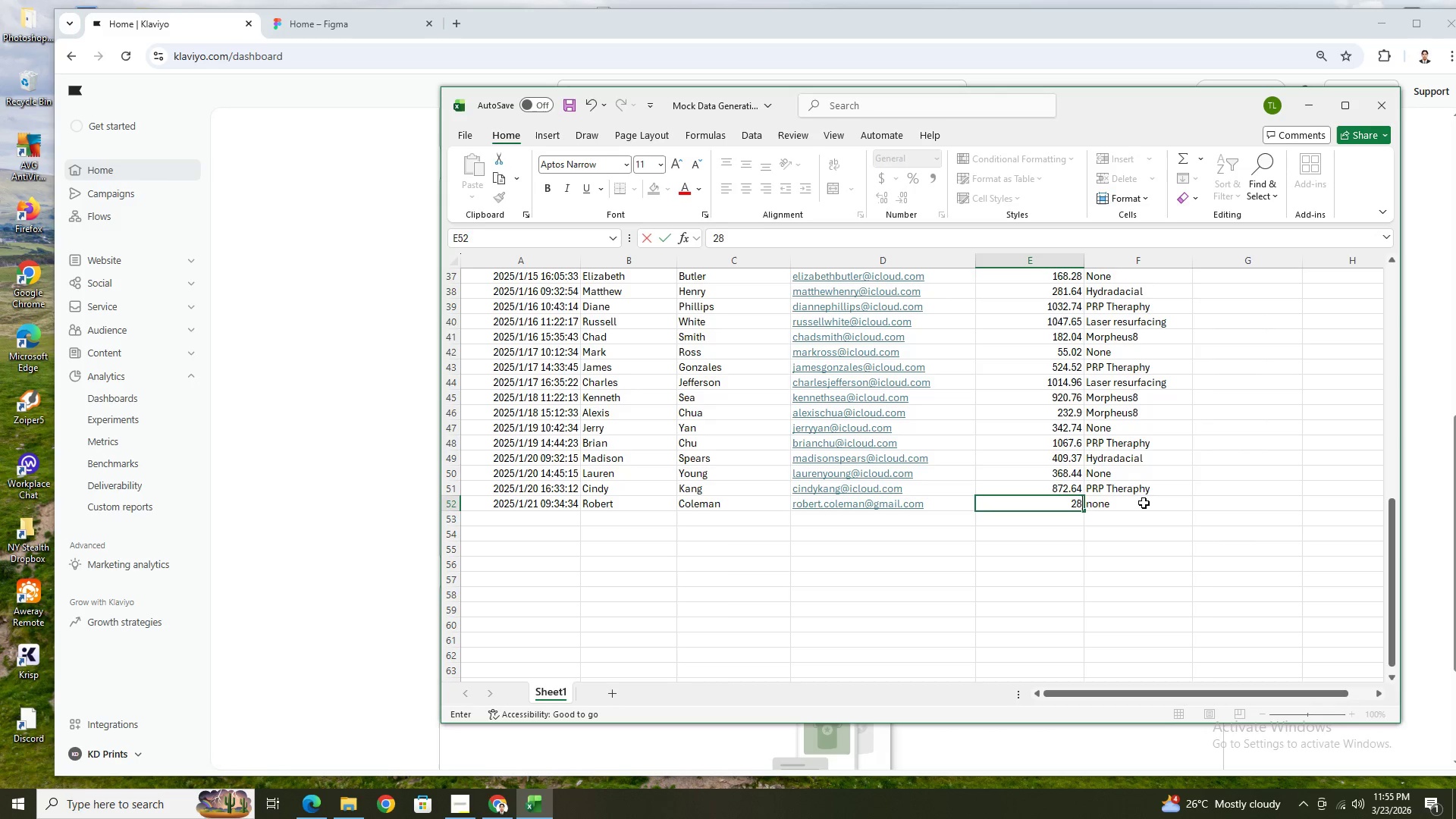 
key(Numpad5)
 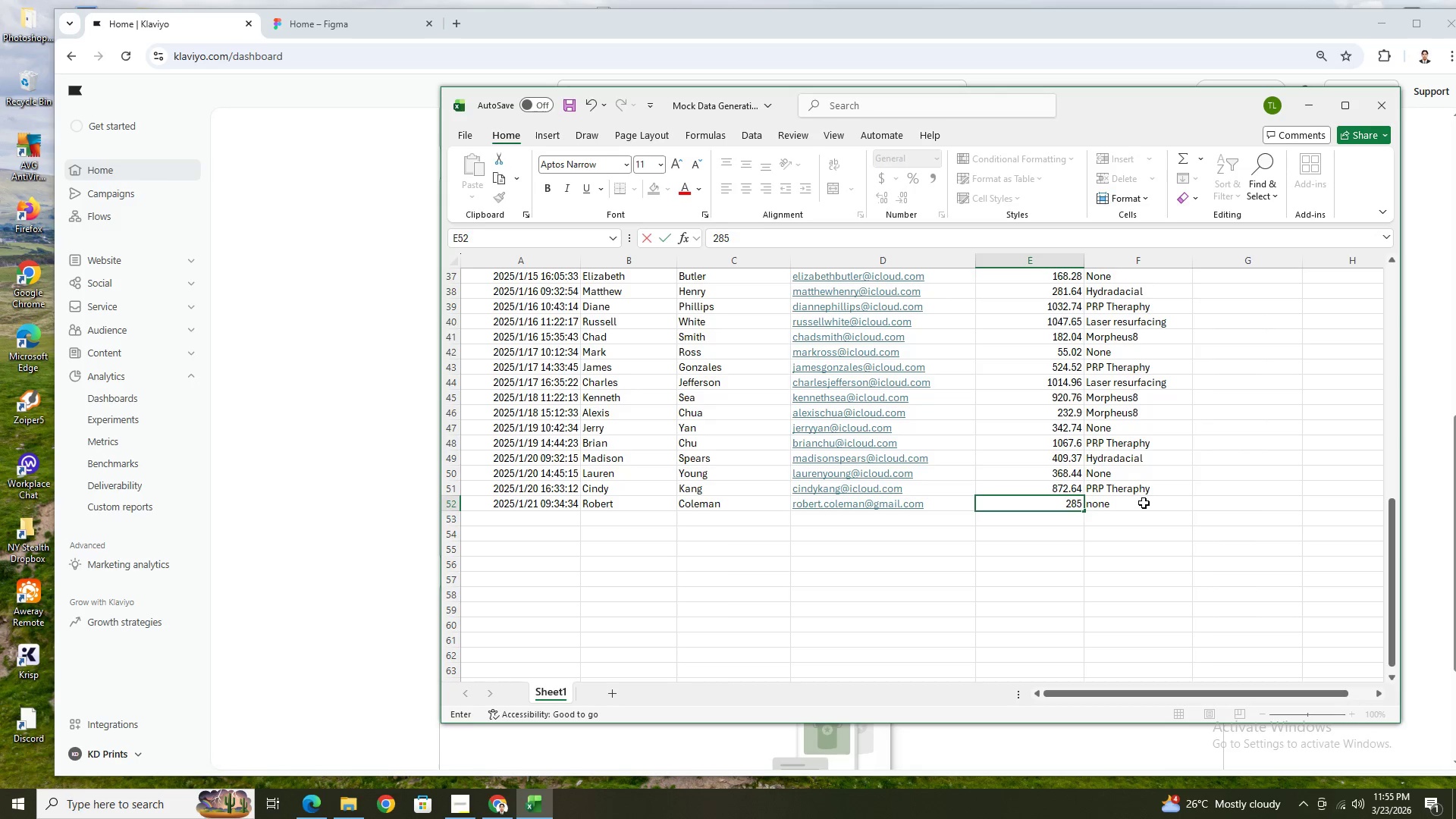 
key(NumpadEnter)
 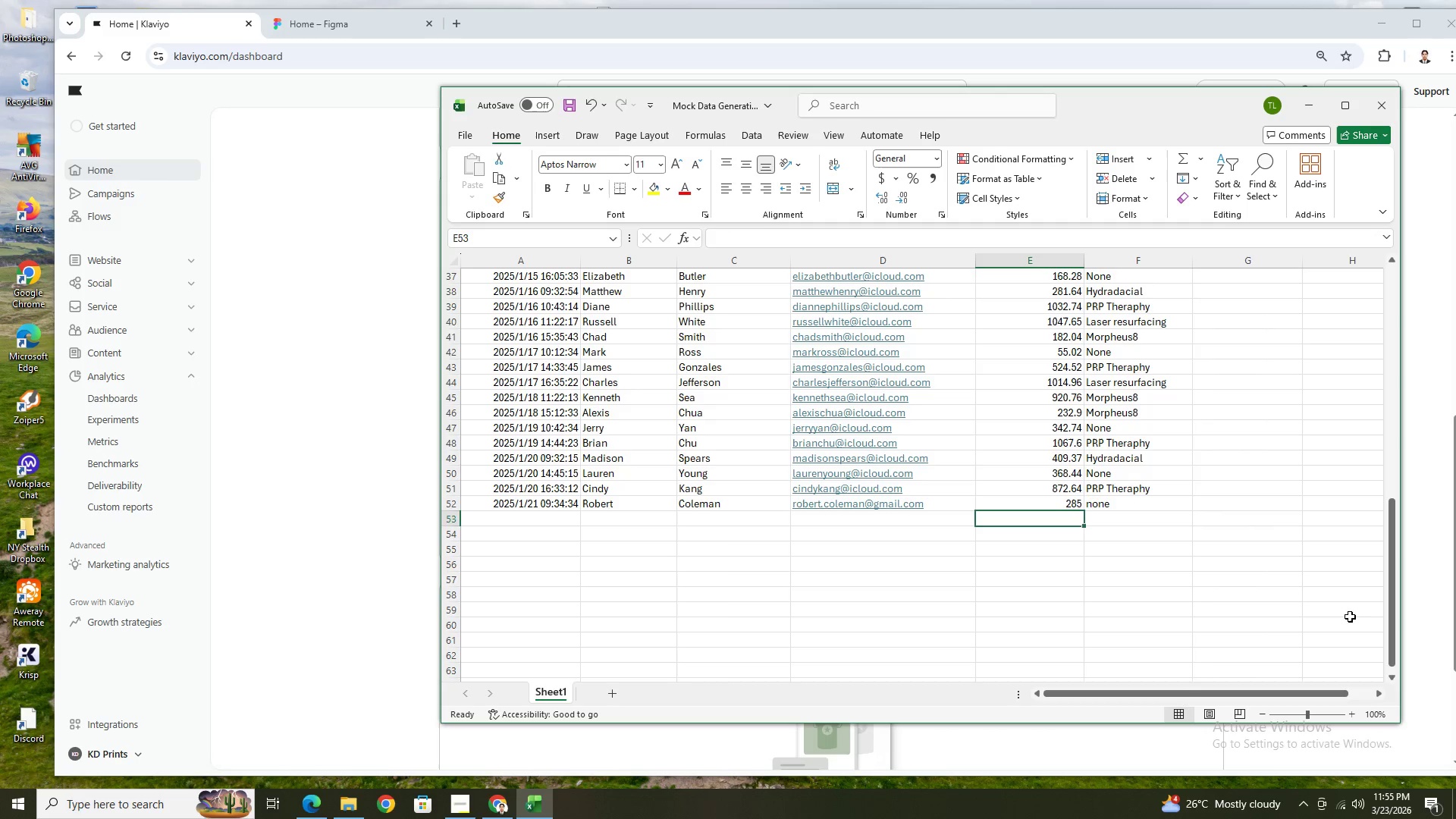 
left_click([1391, 798])
 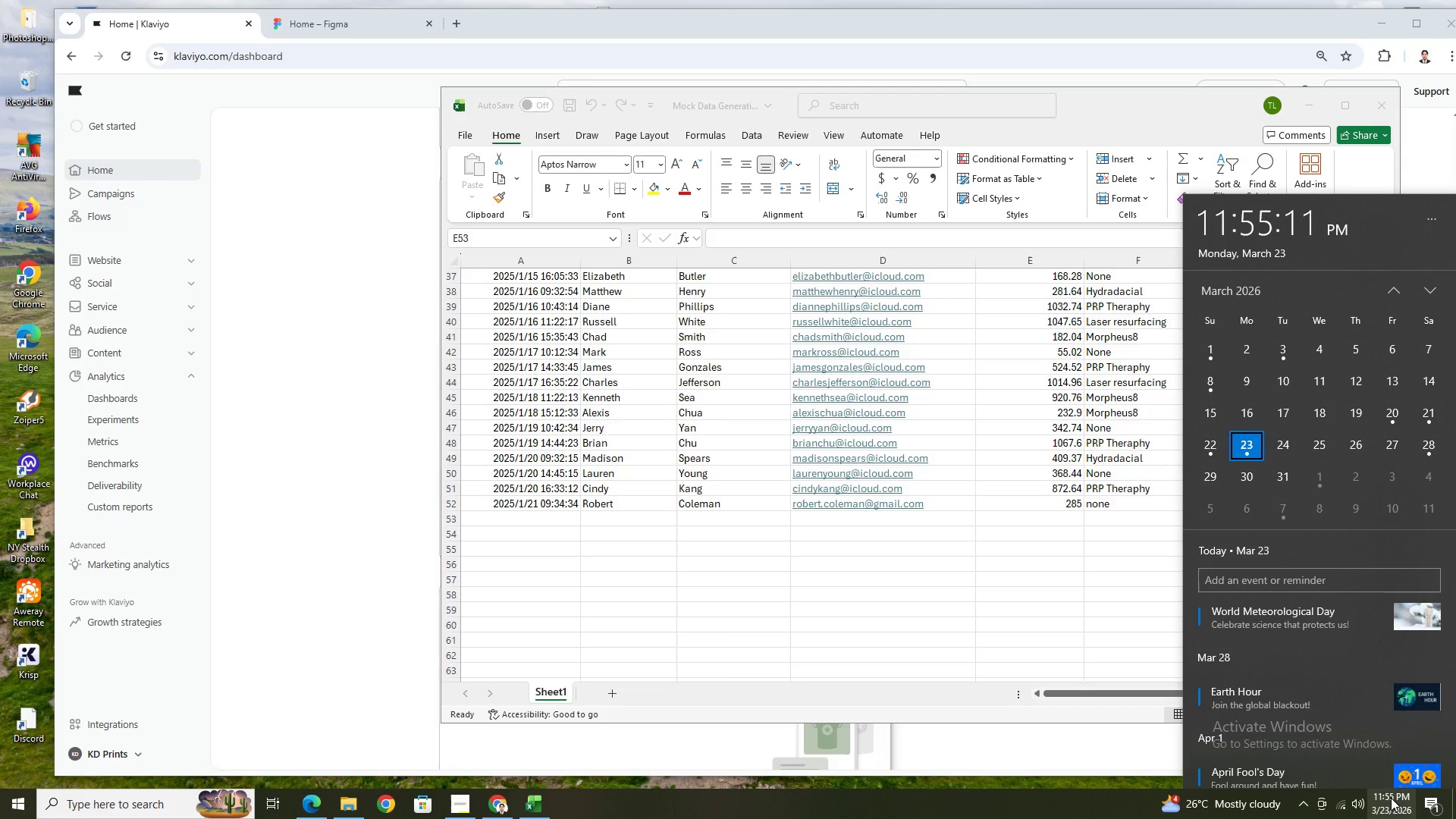 
wait(7.98)
 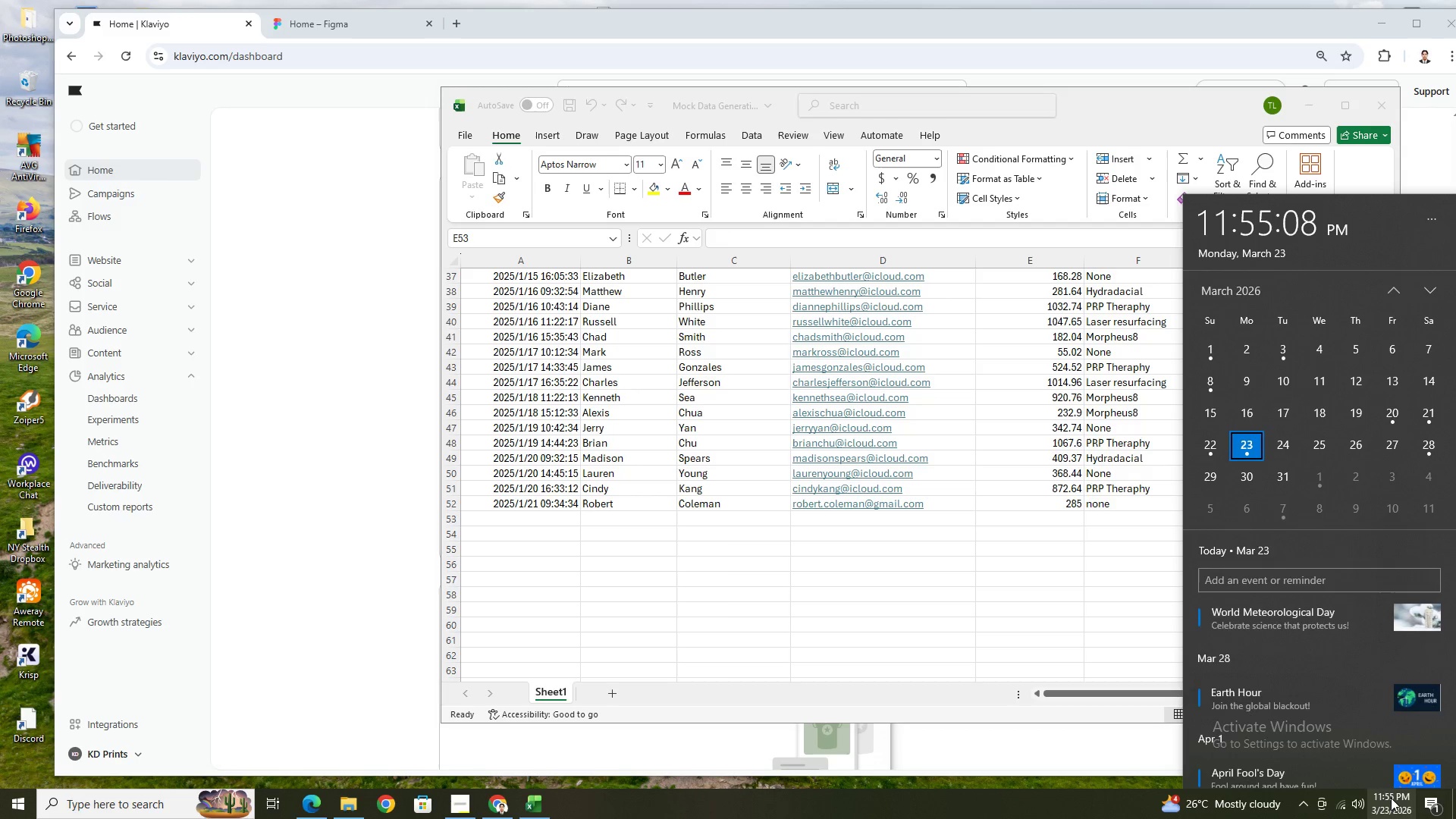 
left_click([1392, 796])
 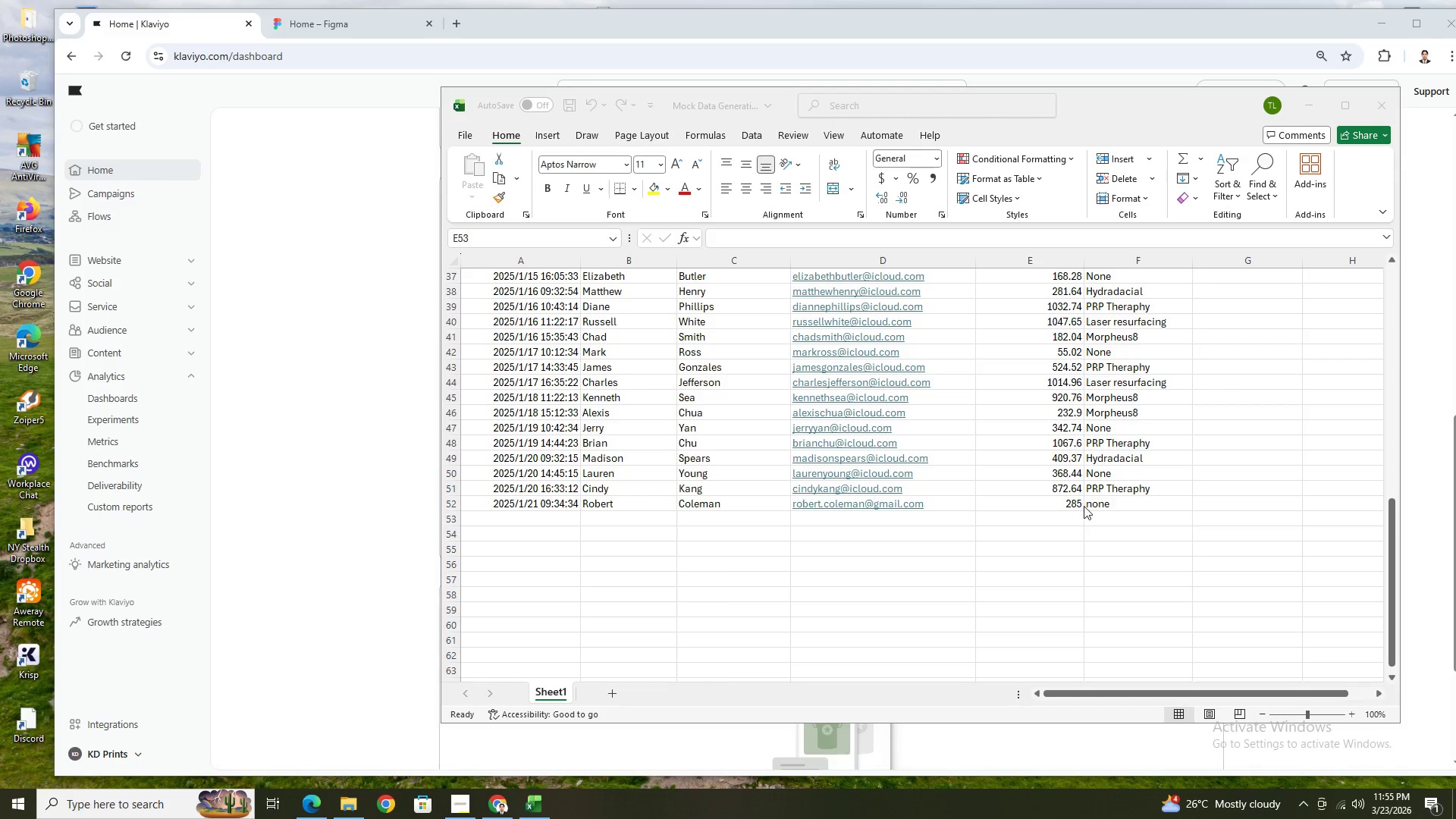 
double_click([1078, 503])
 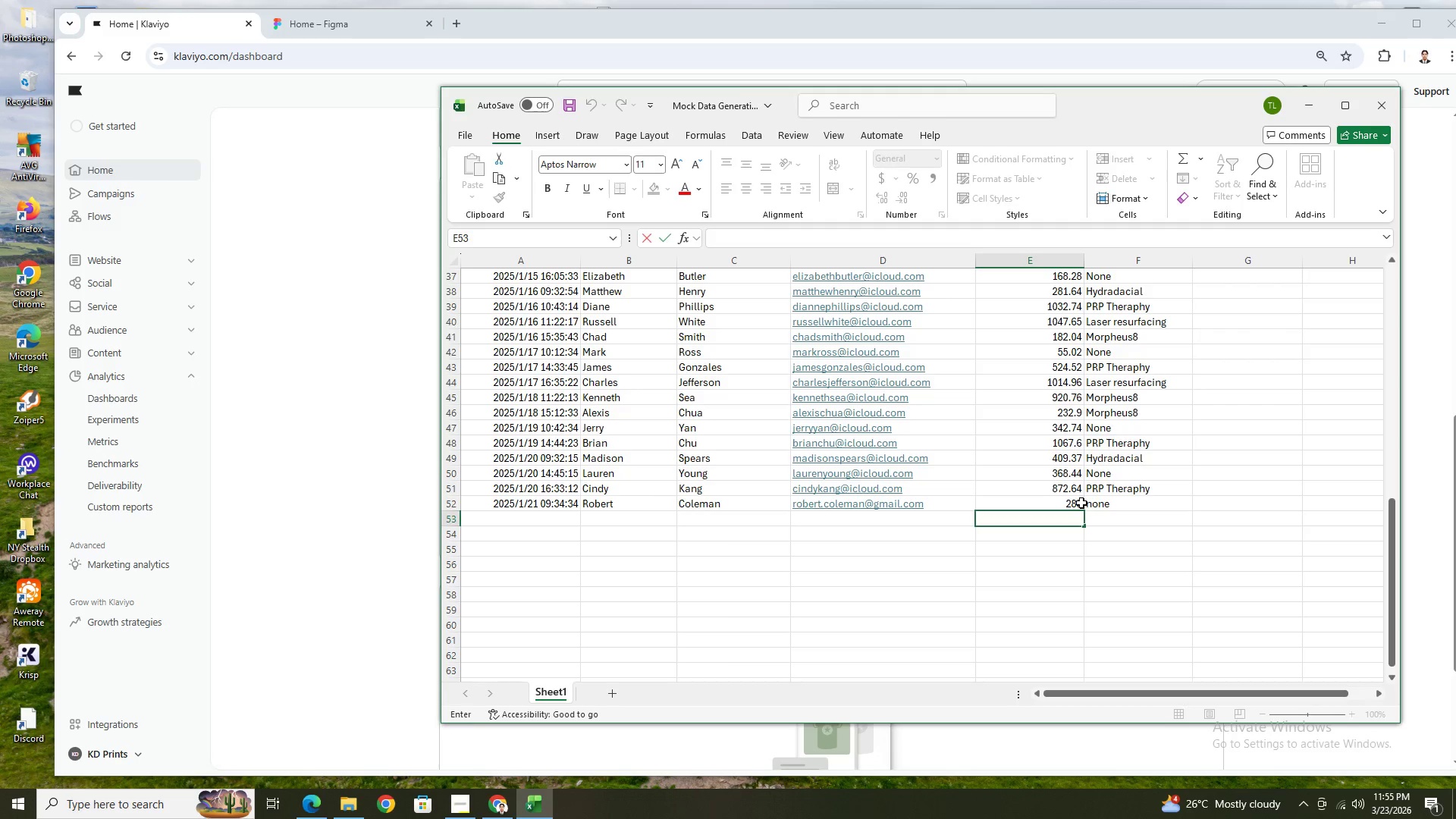 
double_click([1081, 503])
 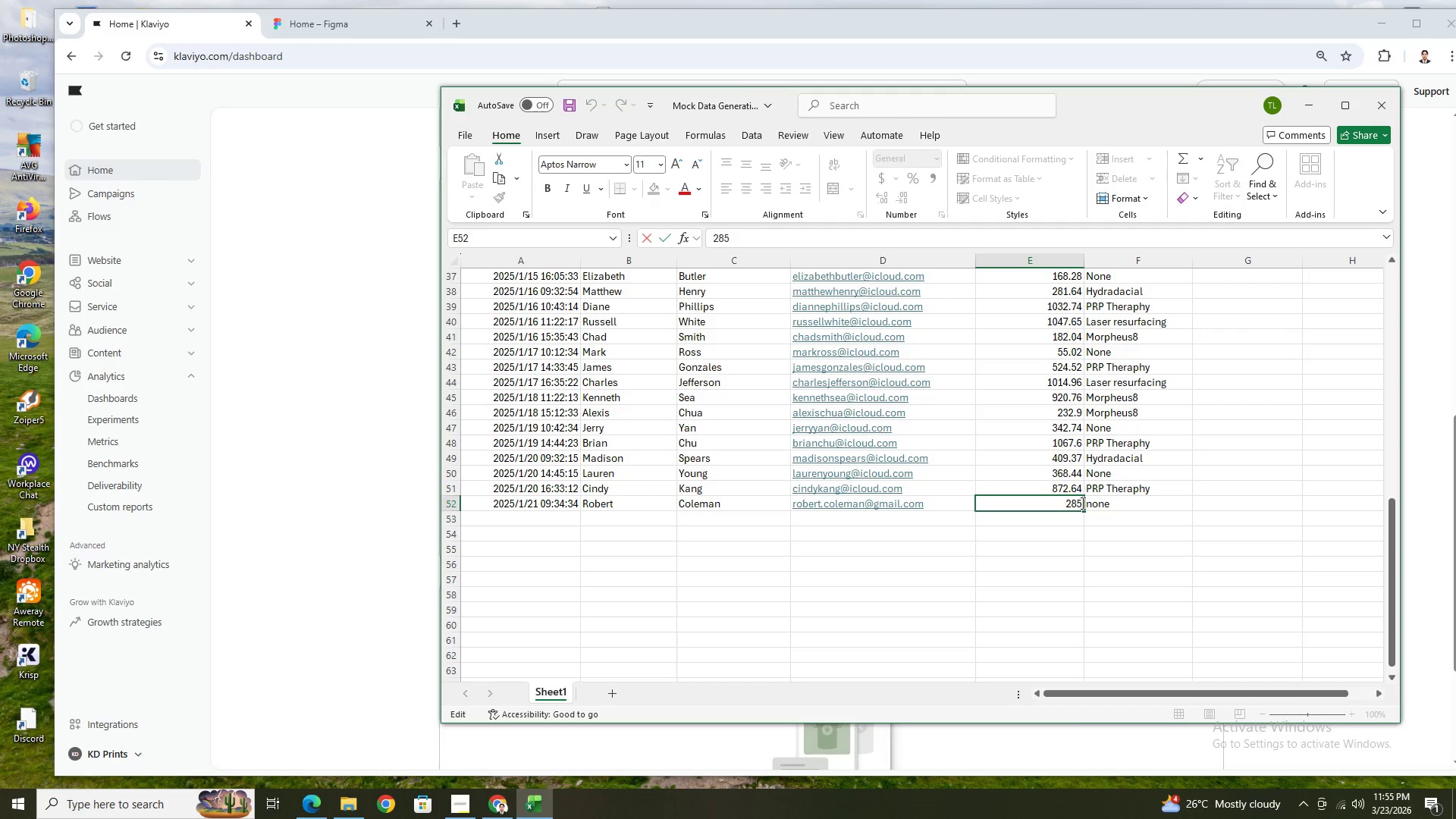 
type(.44)
 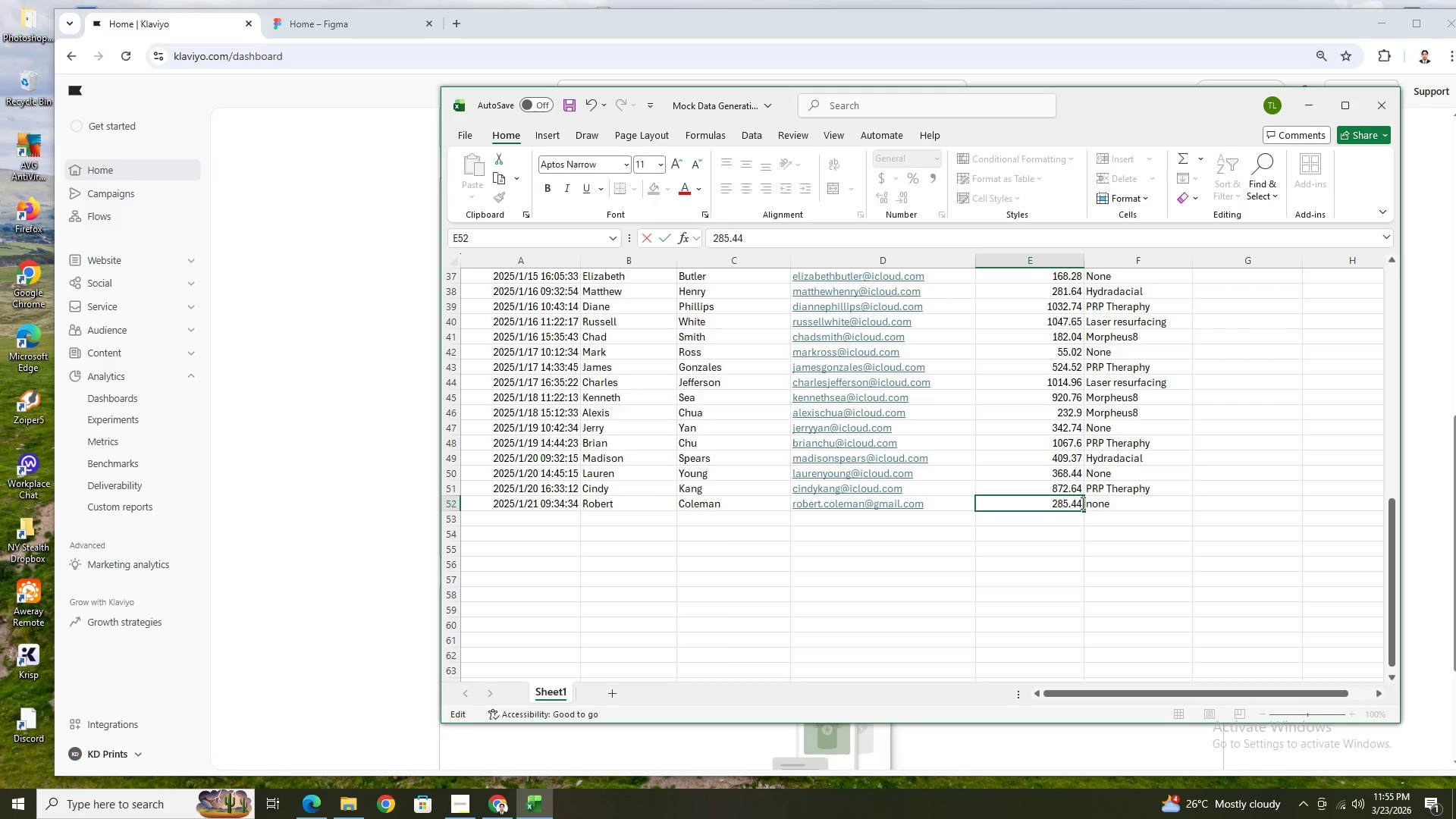 
key(Enter)
 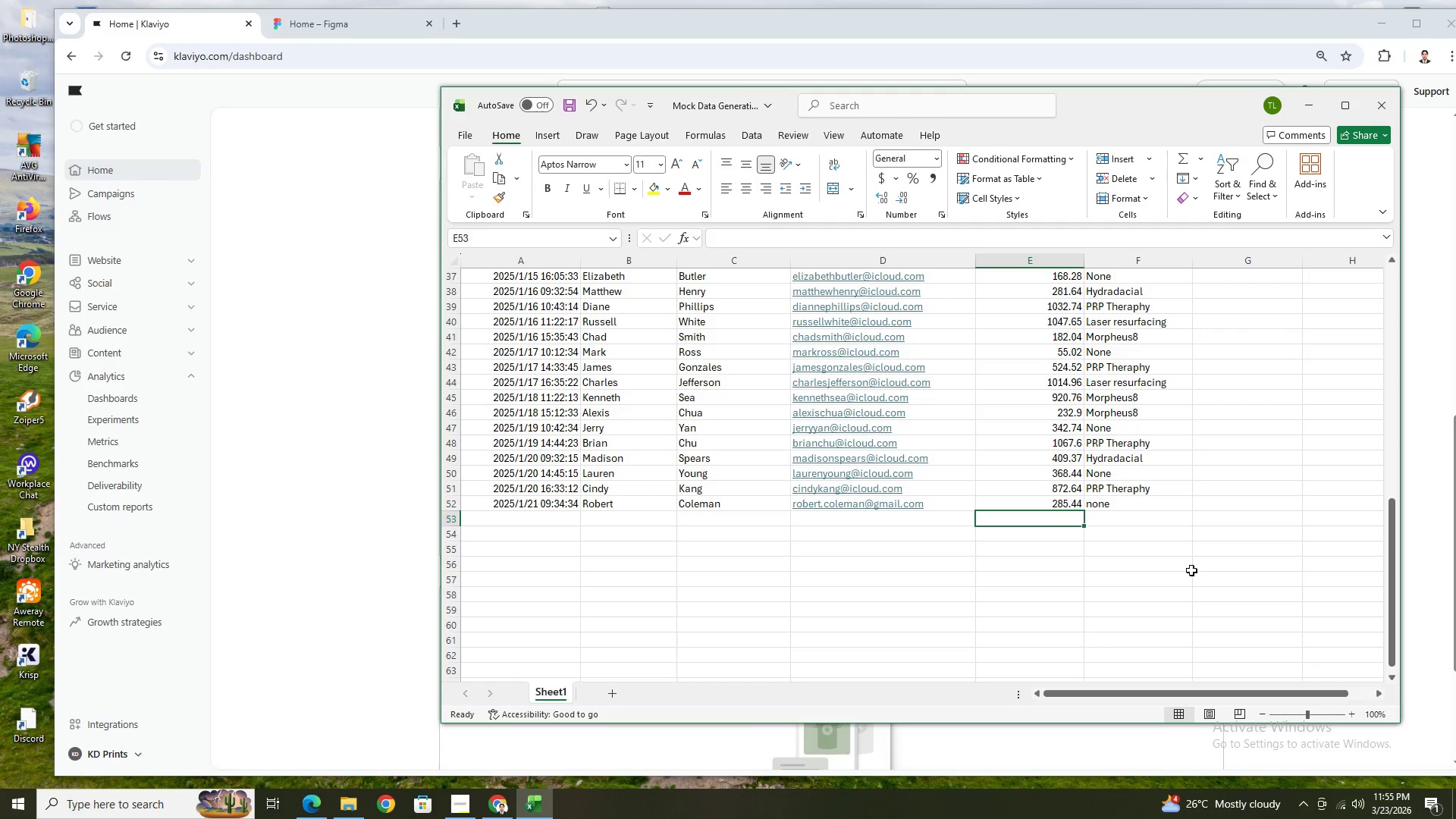 
scroll: coordinate [1203, 557], scroll_direction: up, amount: 8.0
 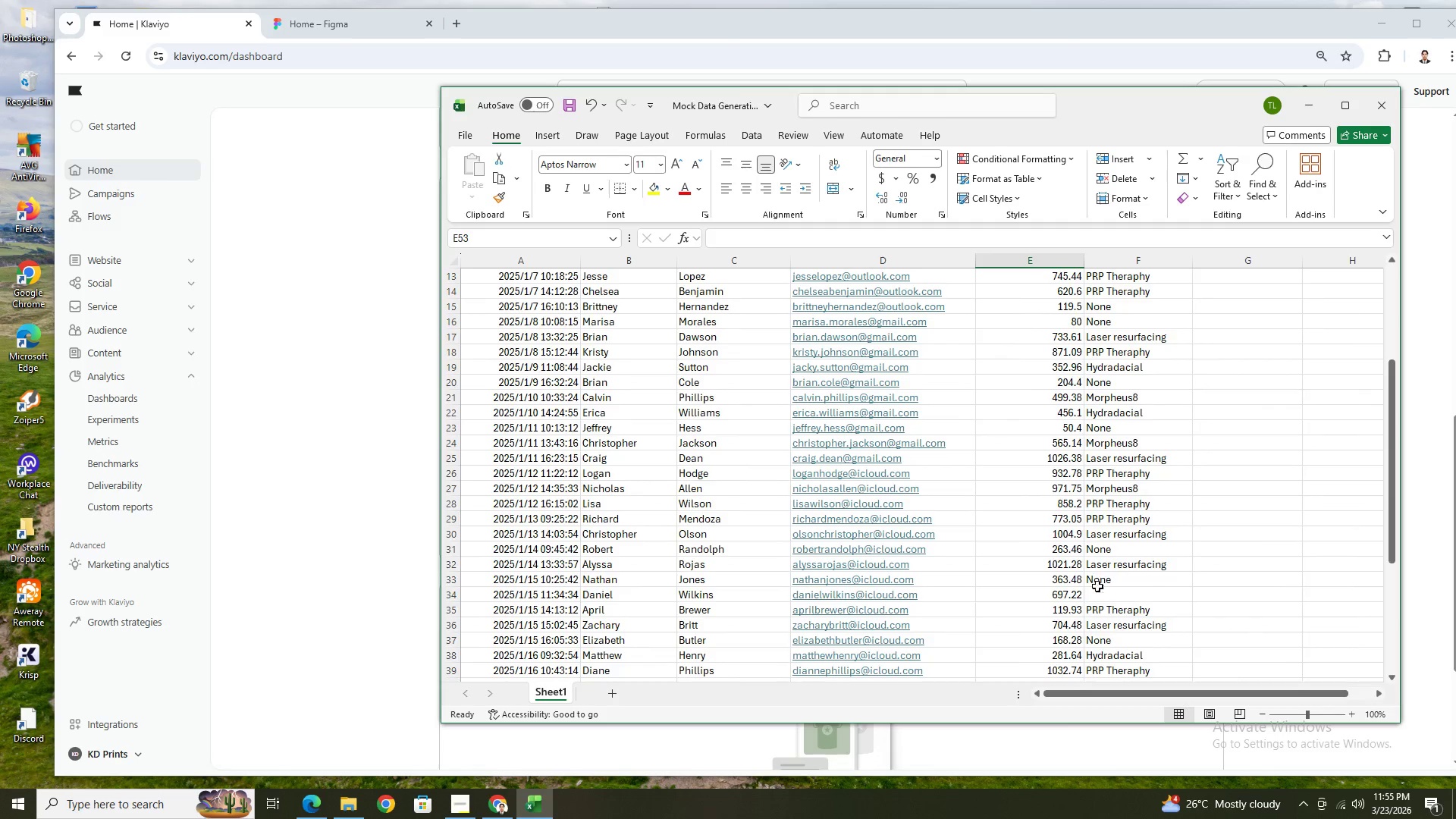 
left_click([1097, 588])
 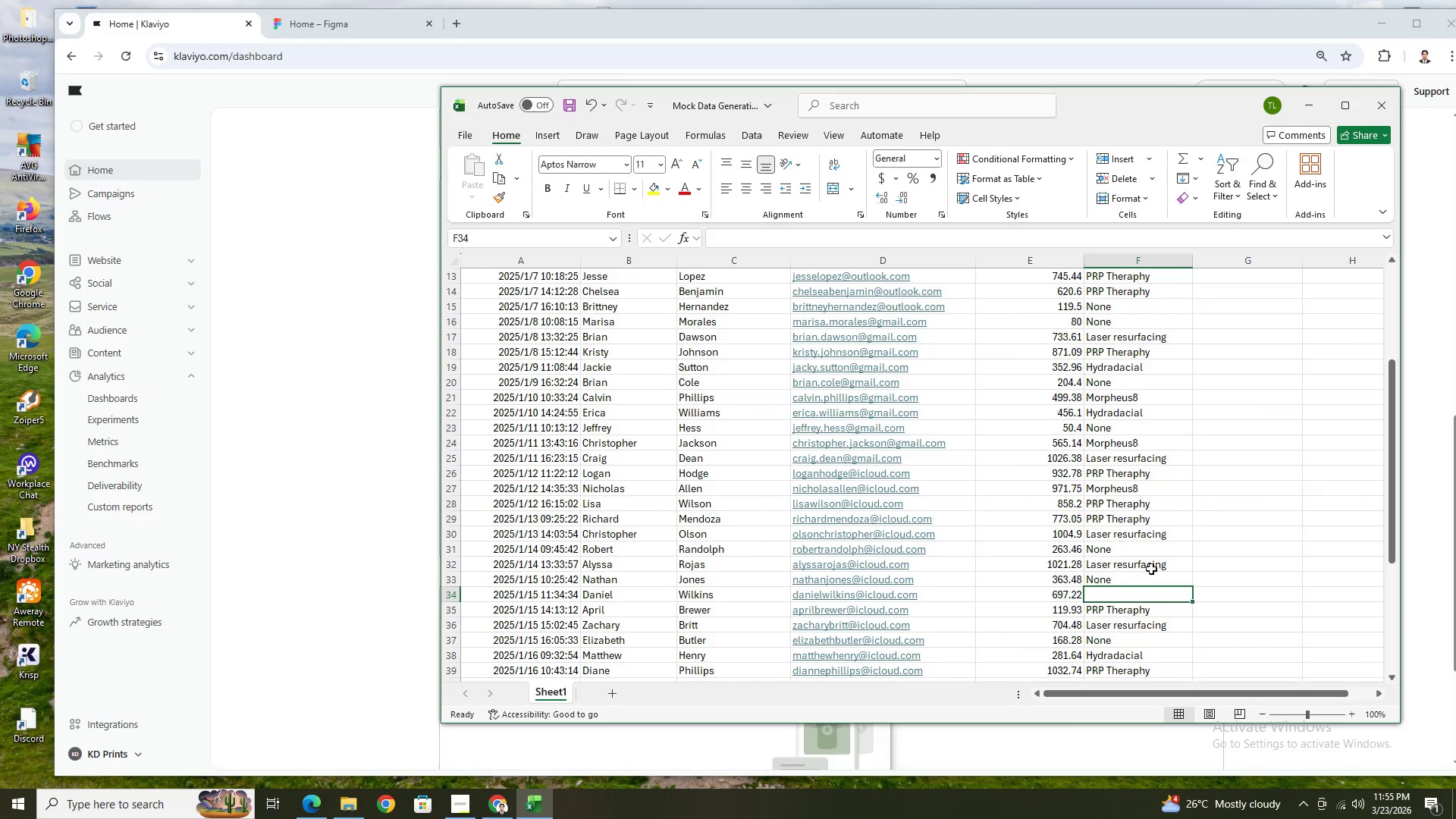 
left_click([1151, 561])
 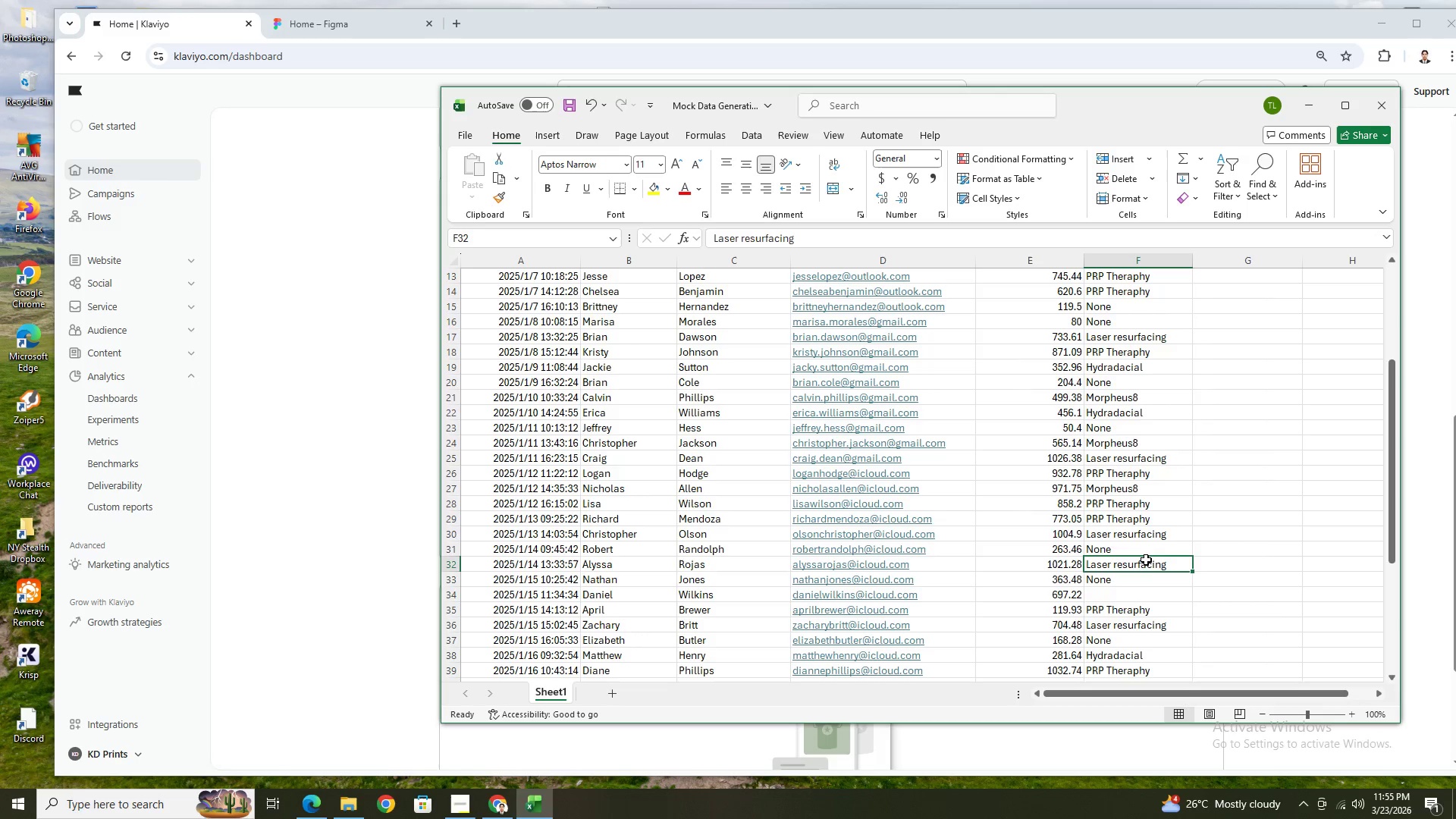 
scroll: coordinate [1169, 596], scroll_direction: down, amount: 1.0
 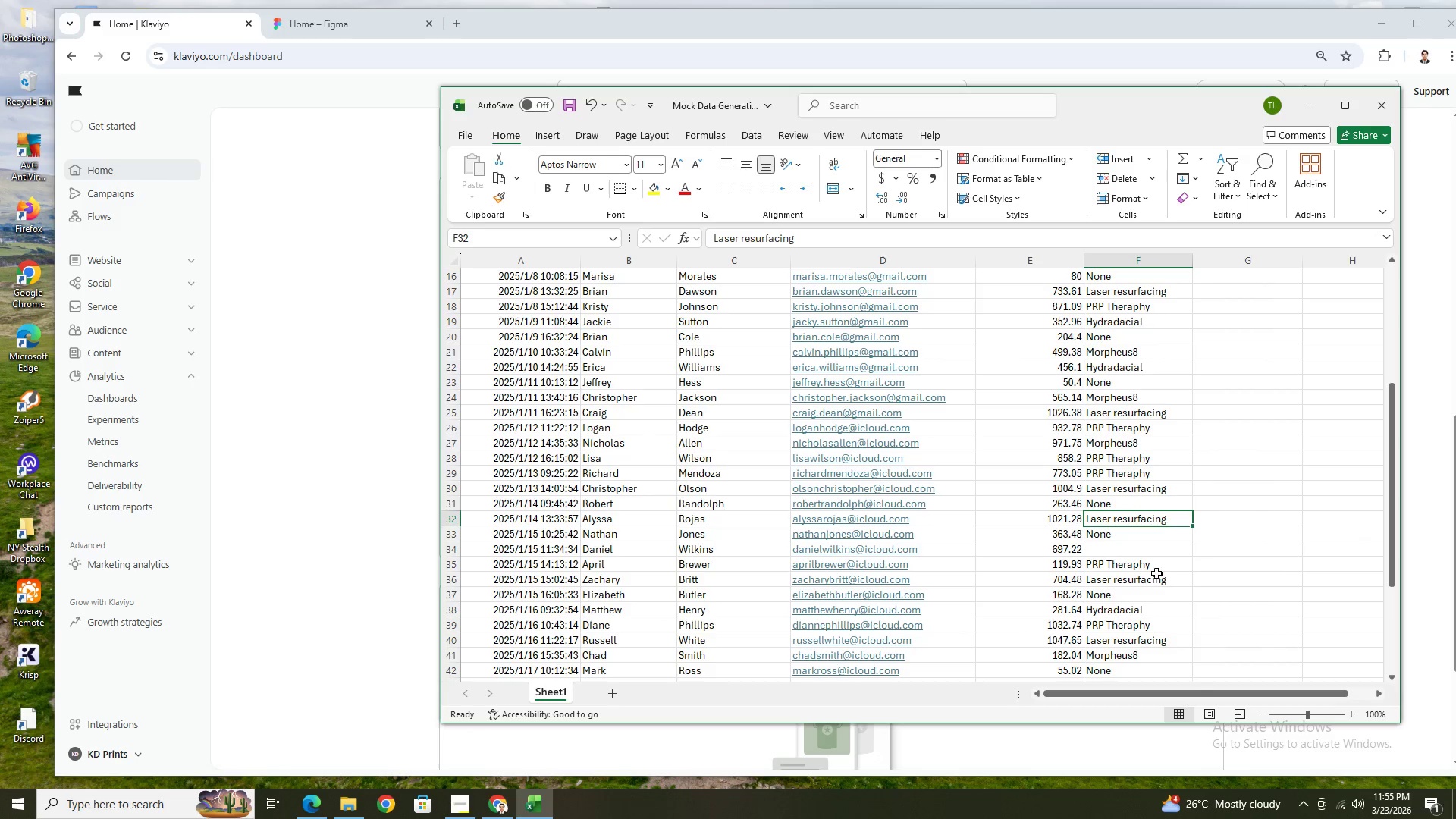 
left_click([1153, 565])
 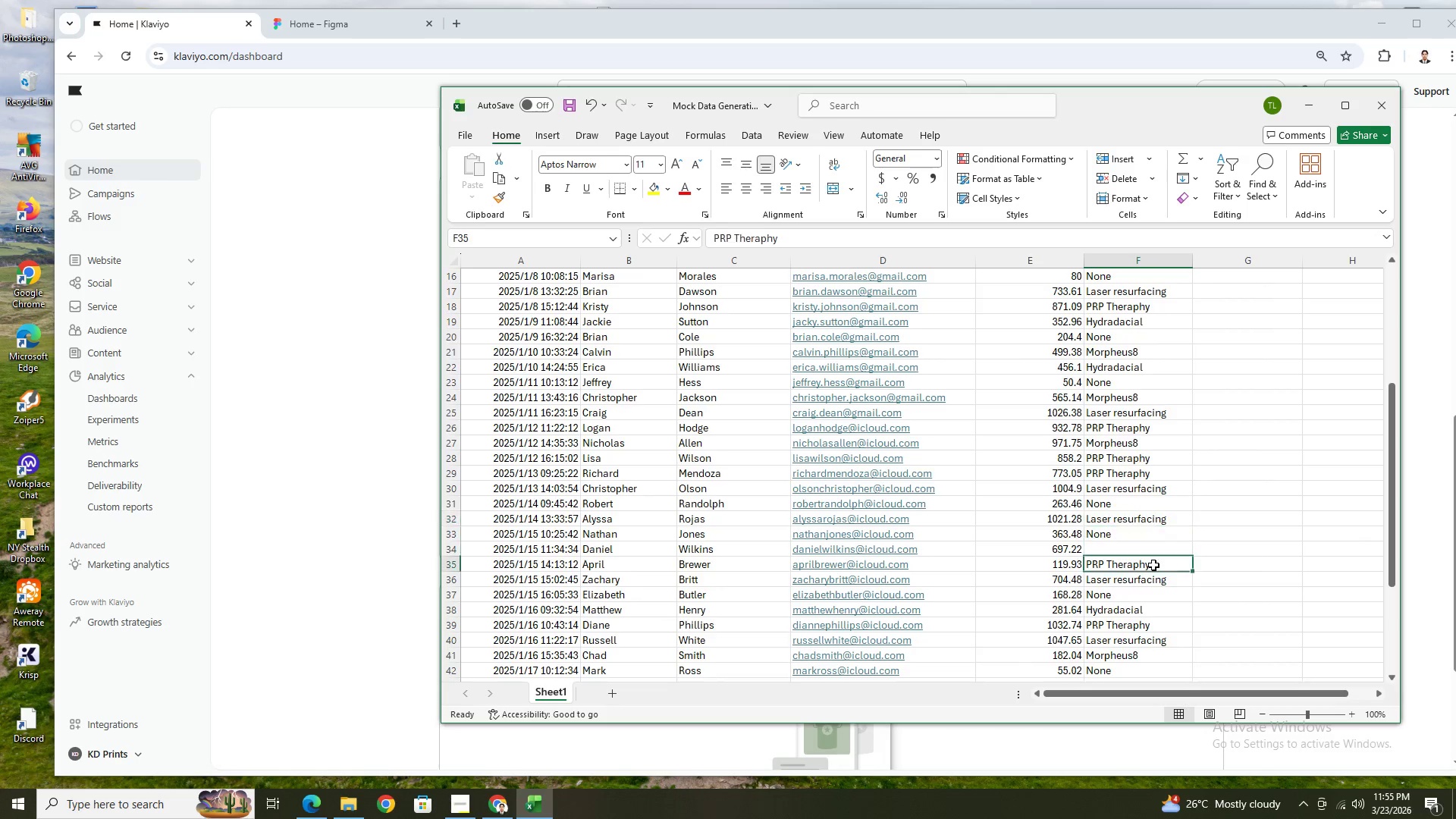 
key(Control+C)
 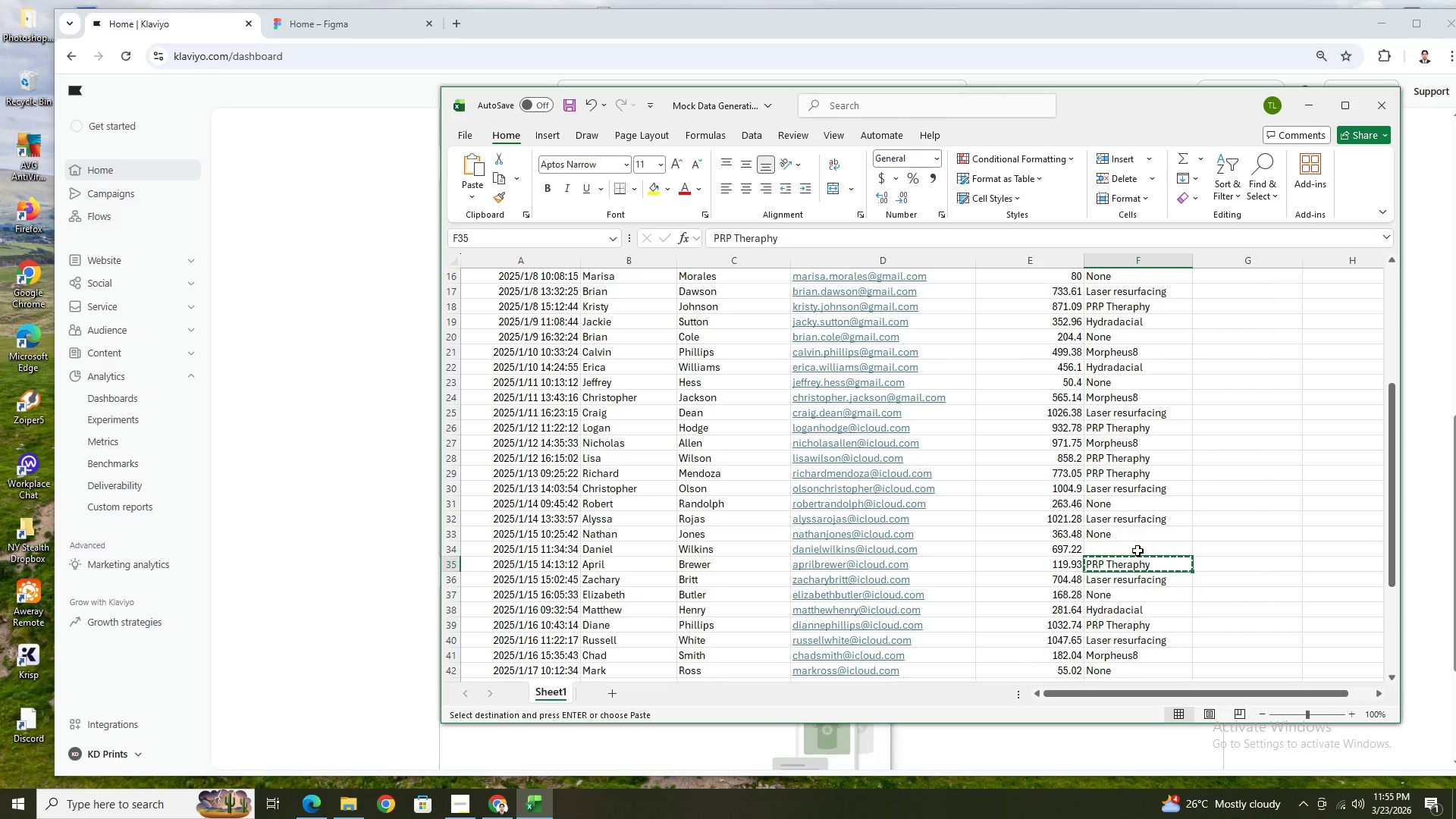 
left_click([1138, 550])
 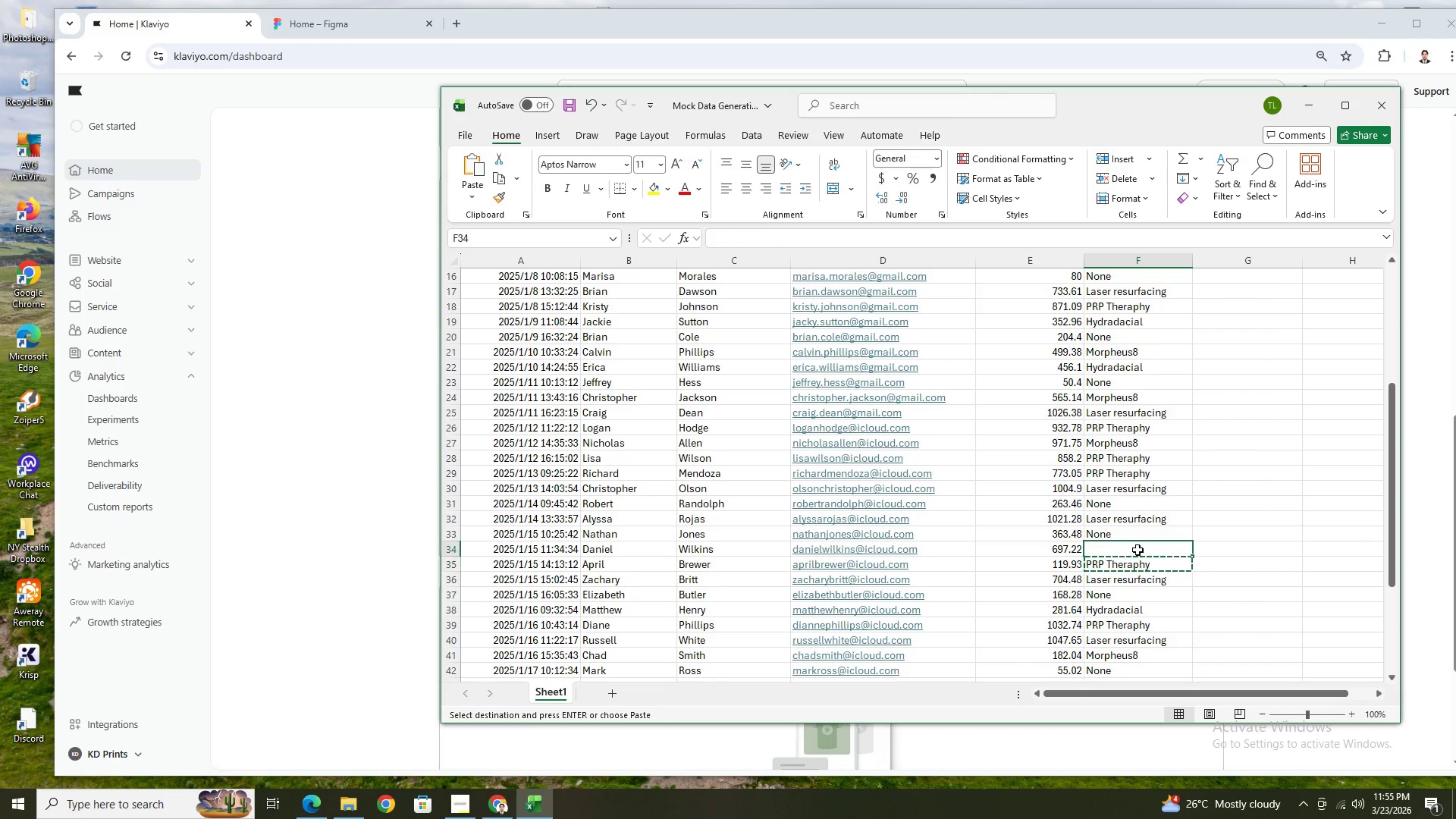 
key(Control+V)
 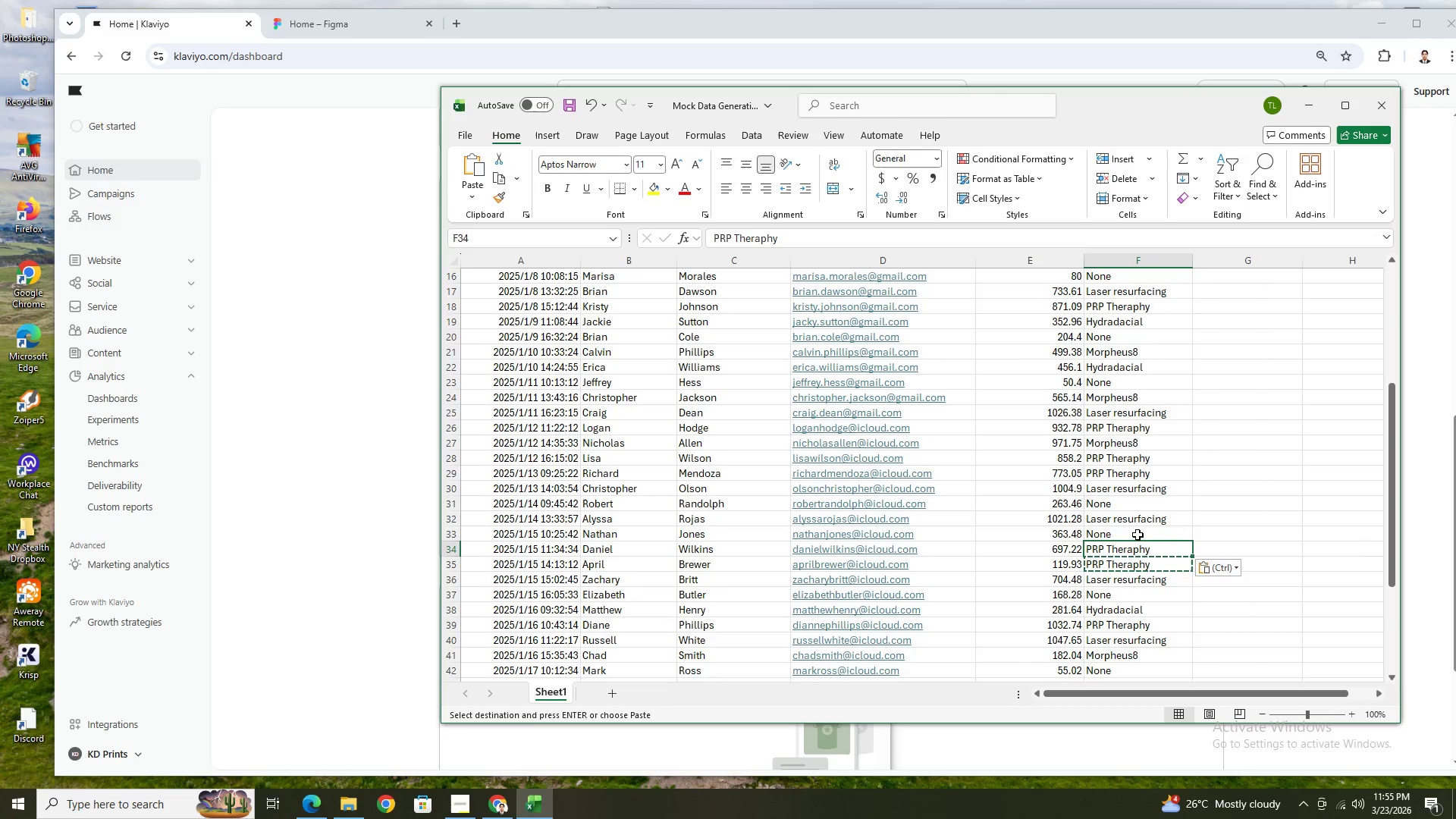 
left_click([1138, 534])
 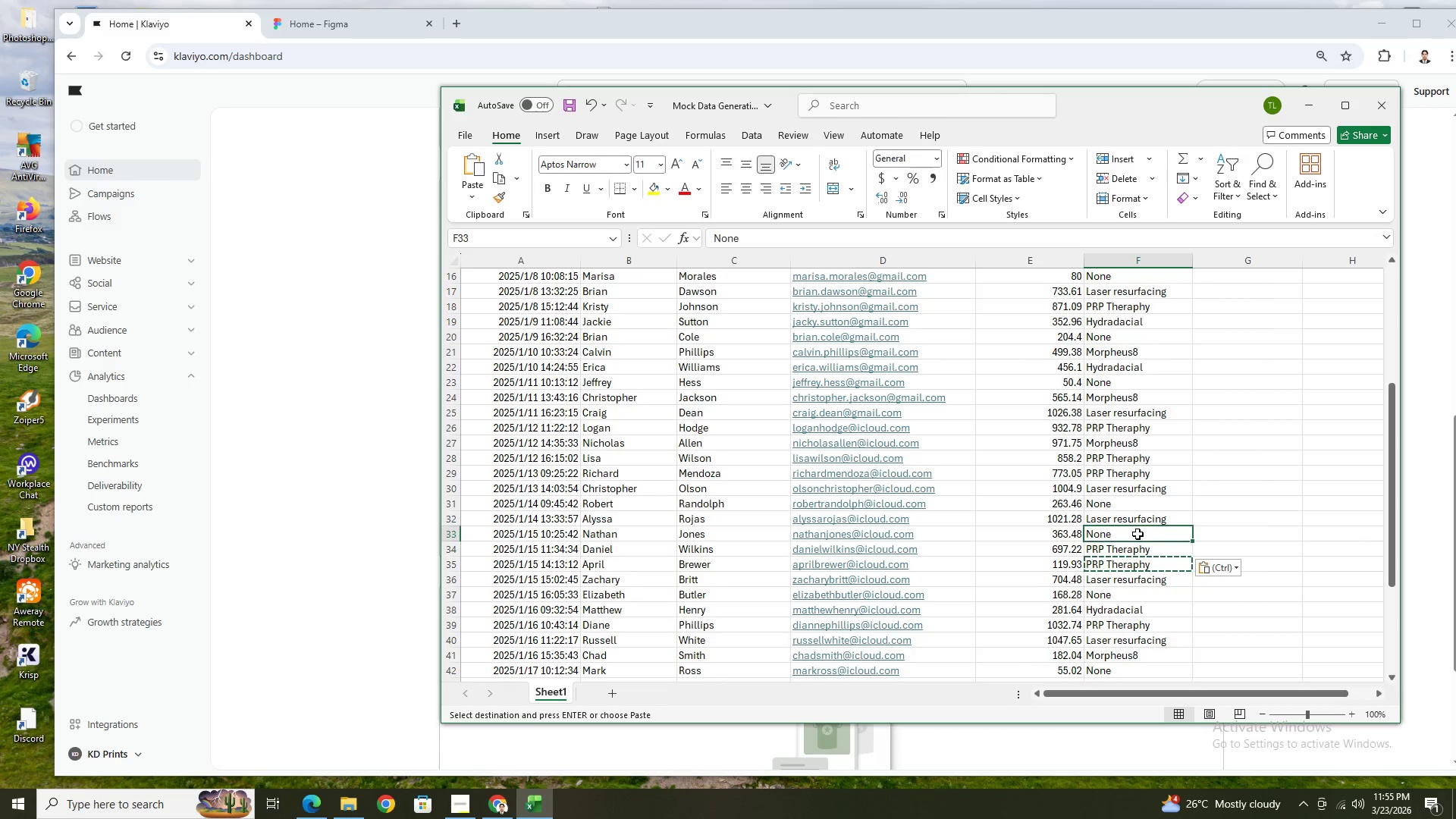 
key(Control+ControlLeft)
 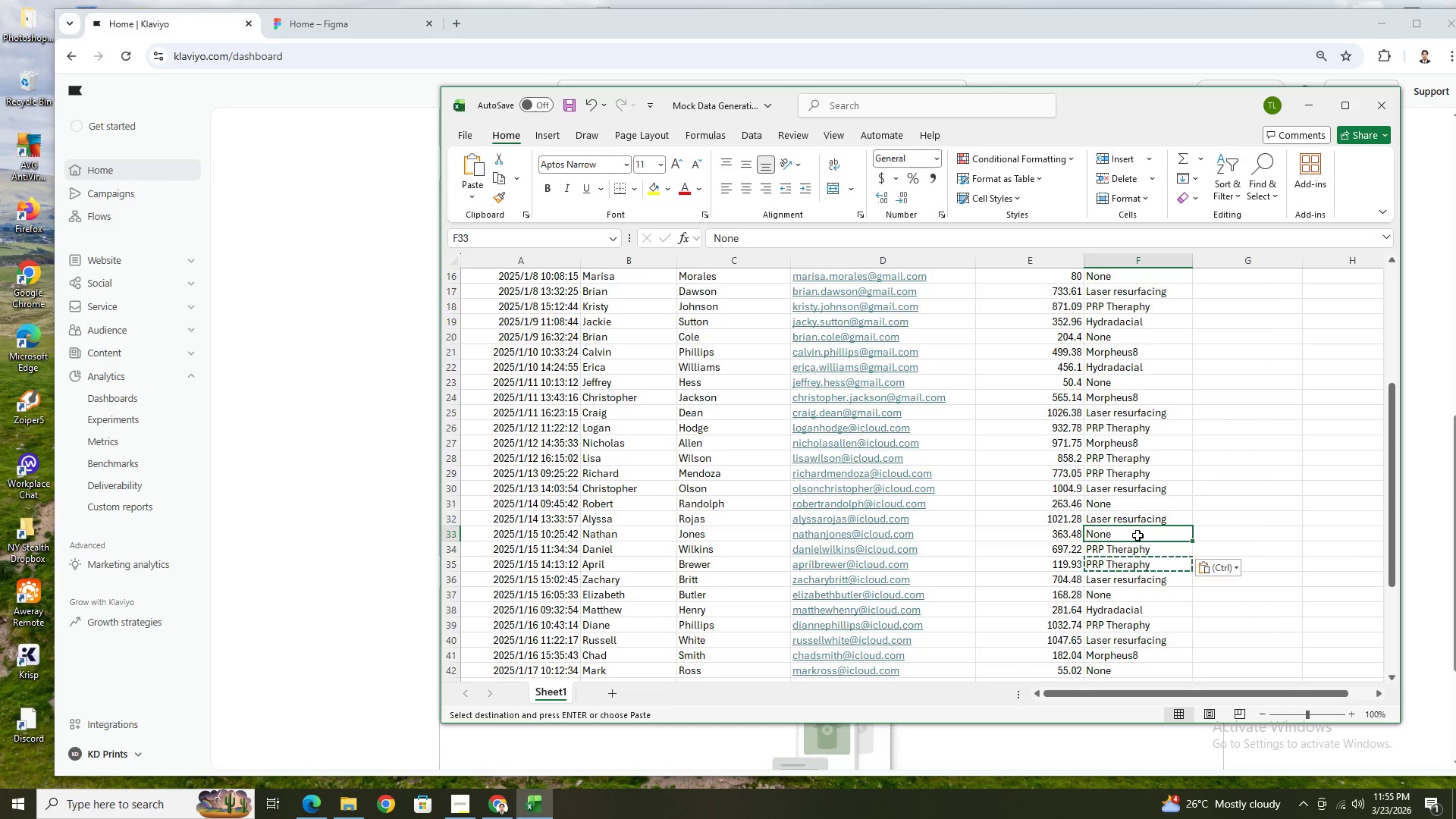 
key(Control+C)
 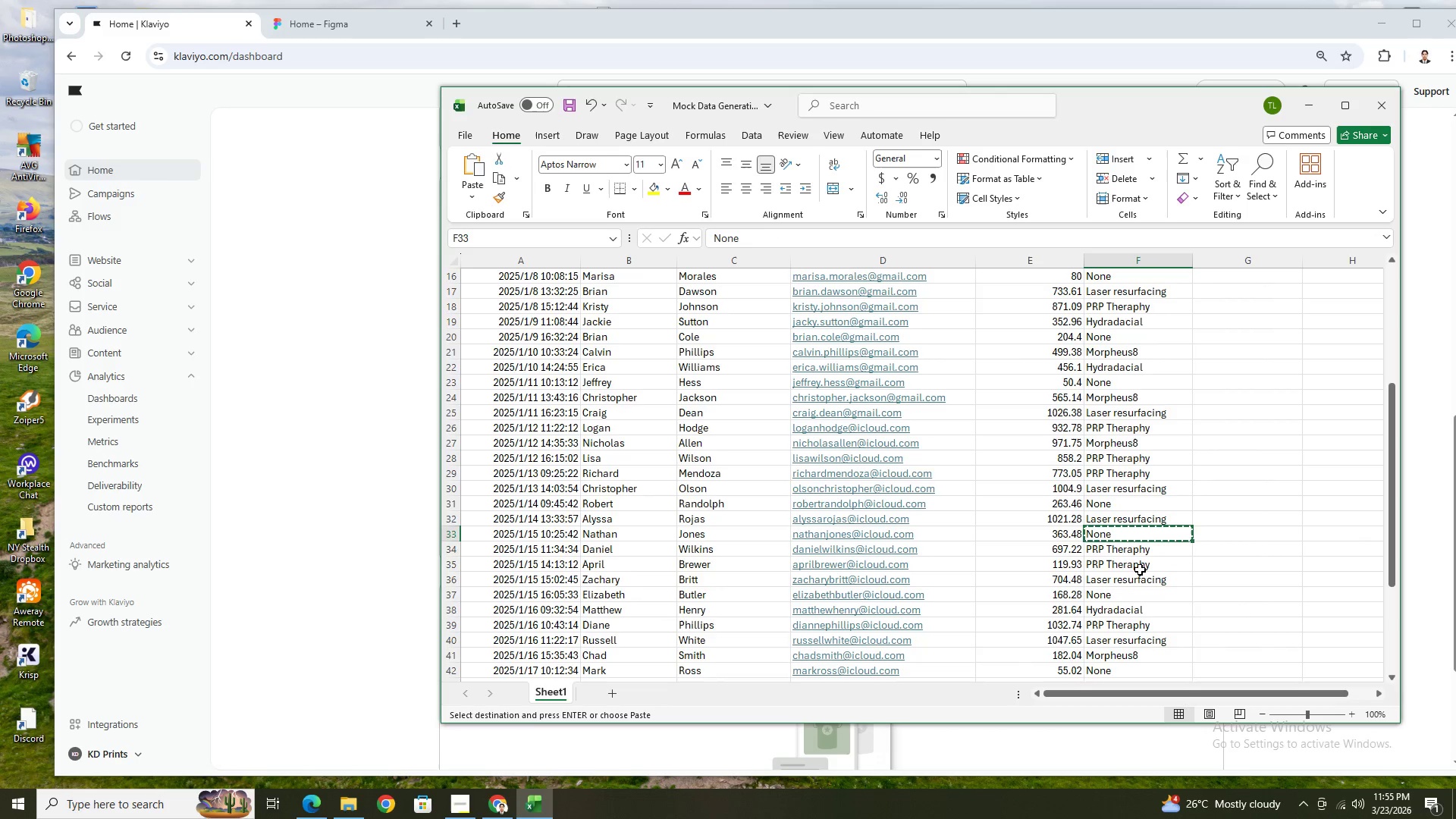 
left_click([1140, 568])
 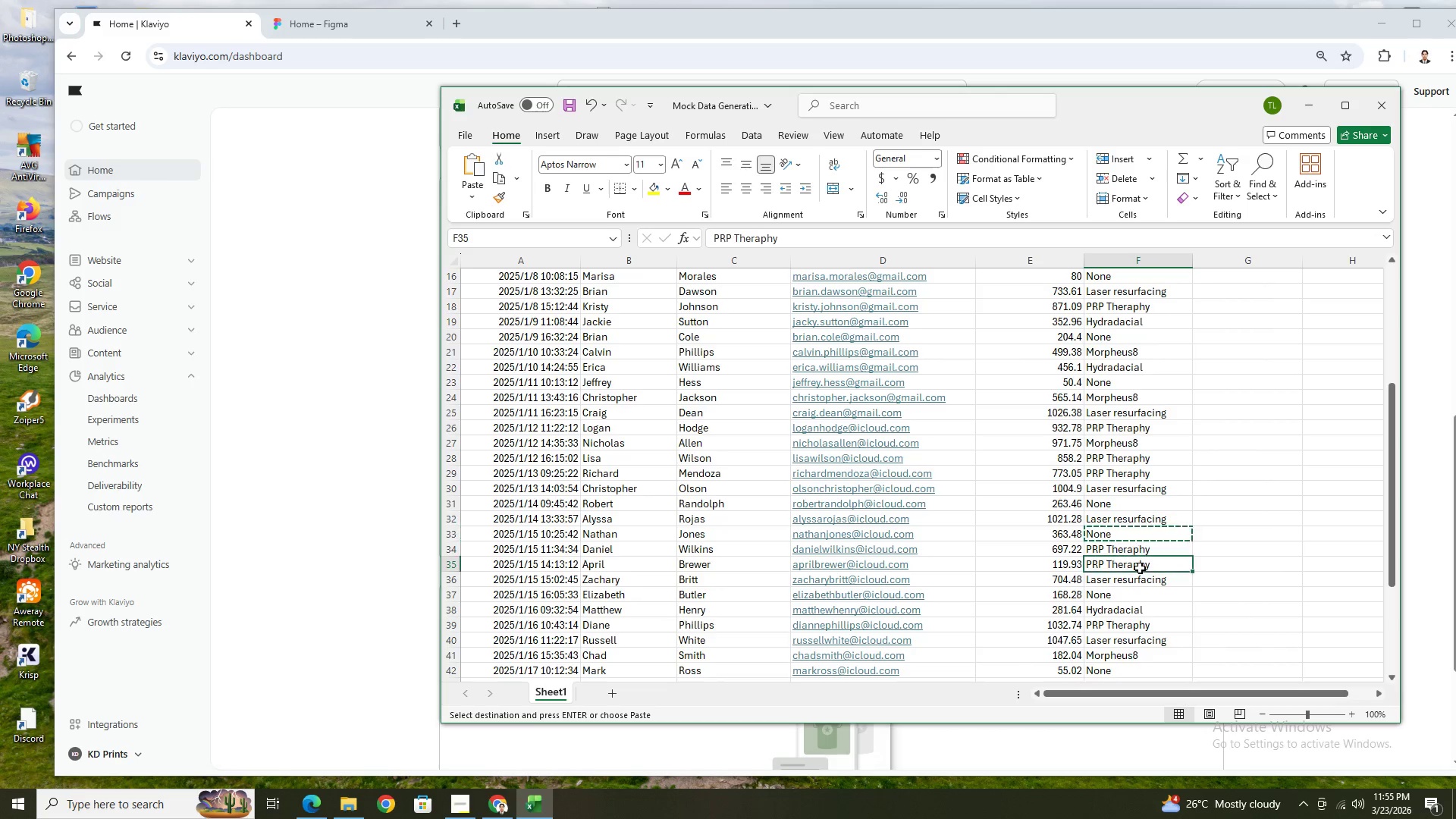 
key(Control+ControlLeft)
 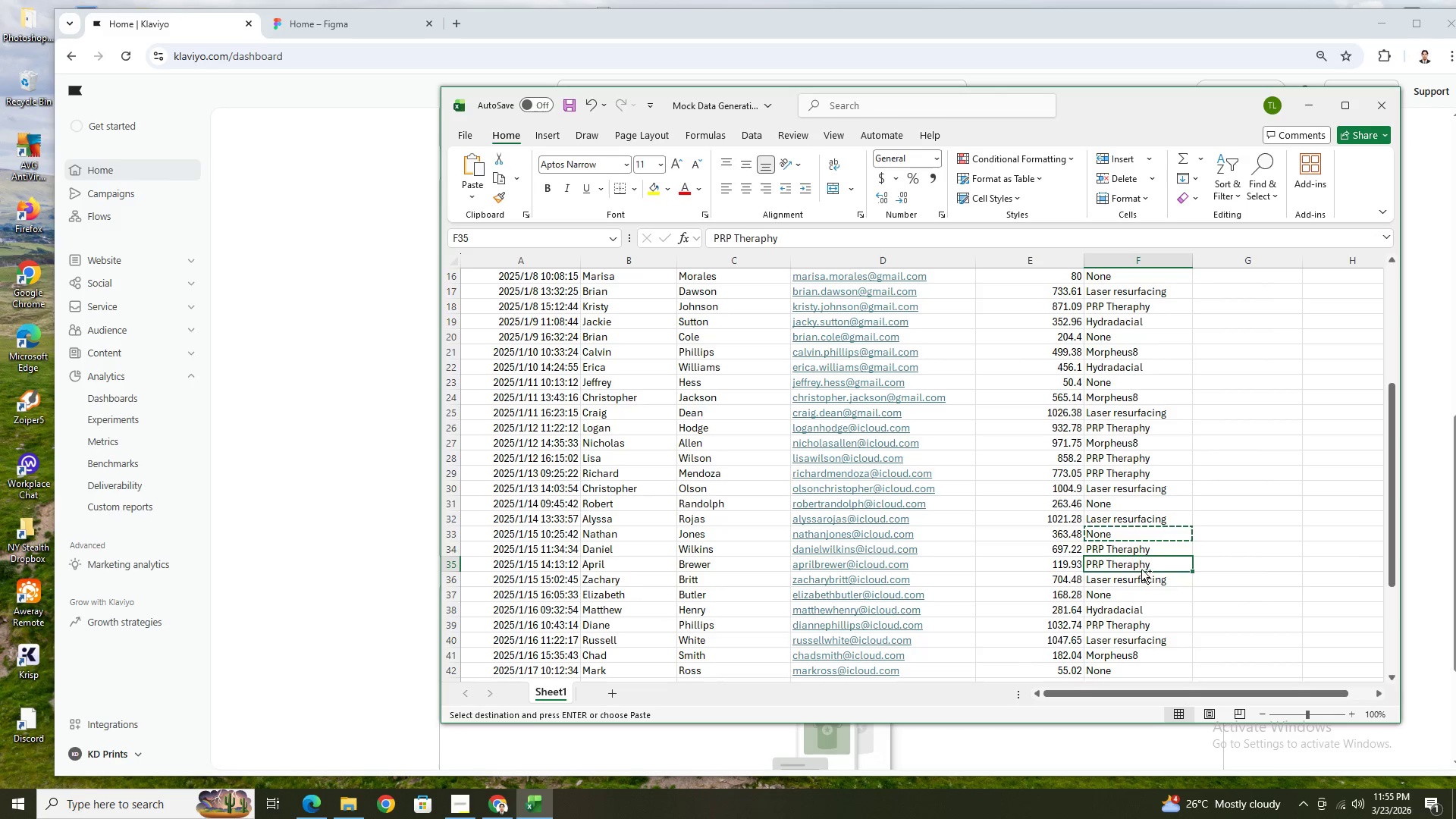 
key(Control+V)
 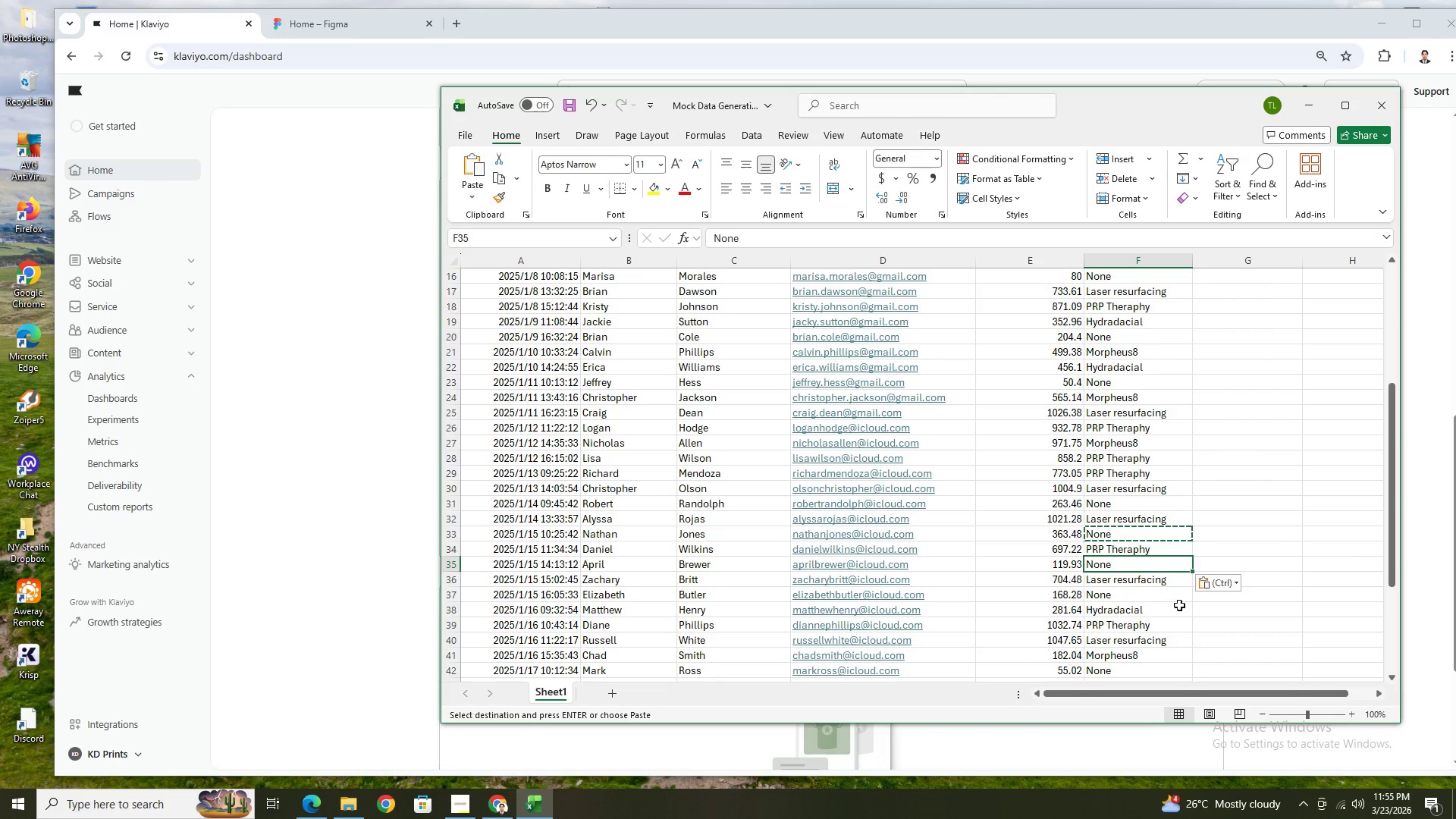 
left_click([1181, 613])
 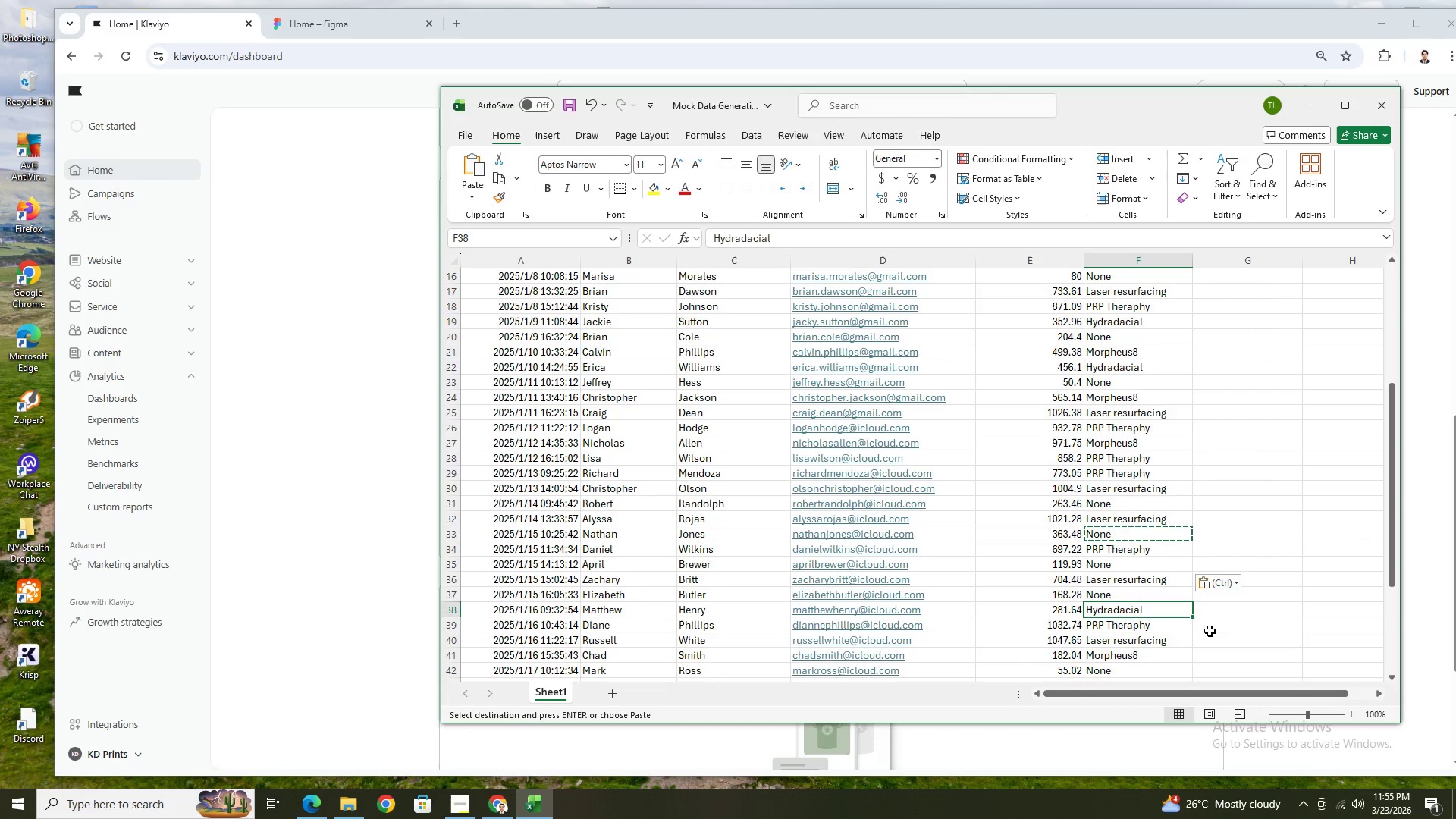 
key(Escape)
 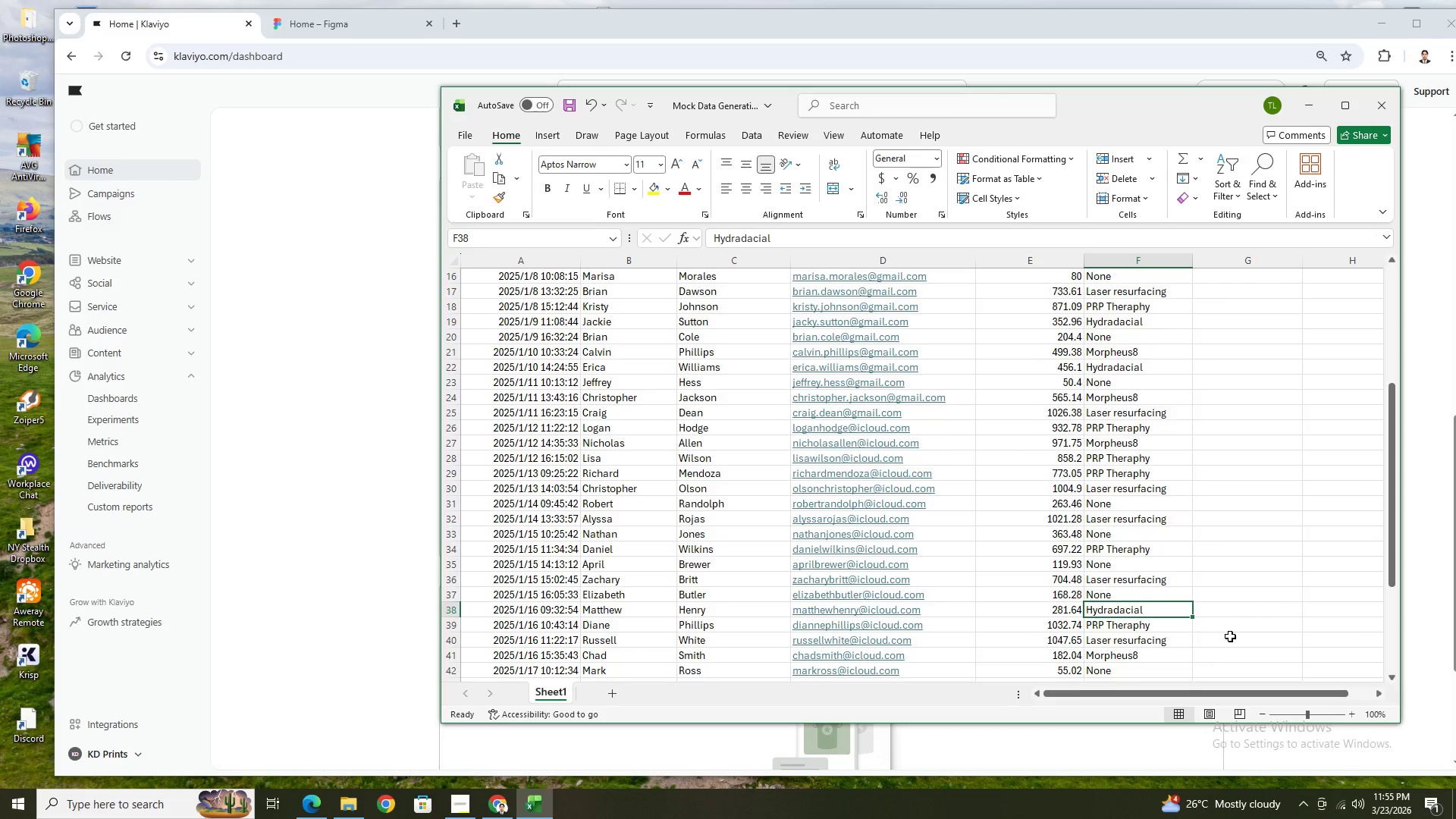 
scroll: coordinate [1230, 636], scroll_direction: down, amount: 5.0
 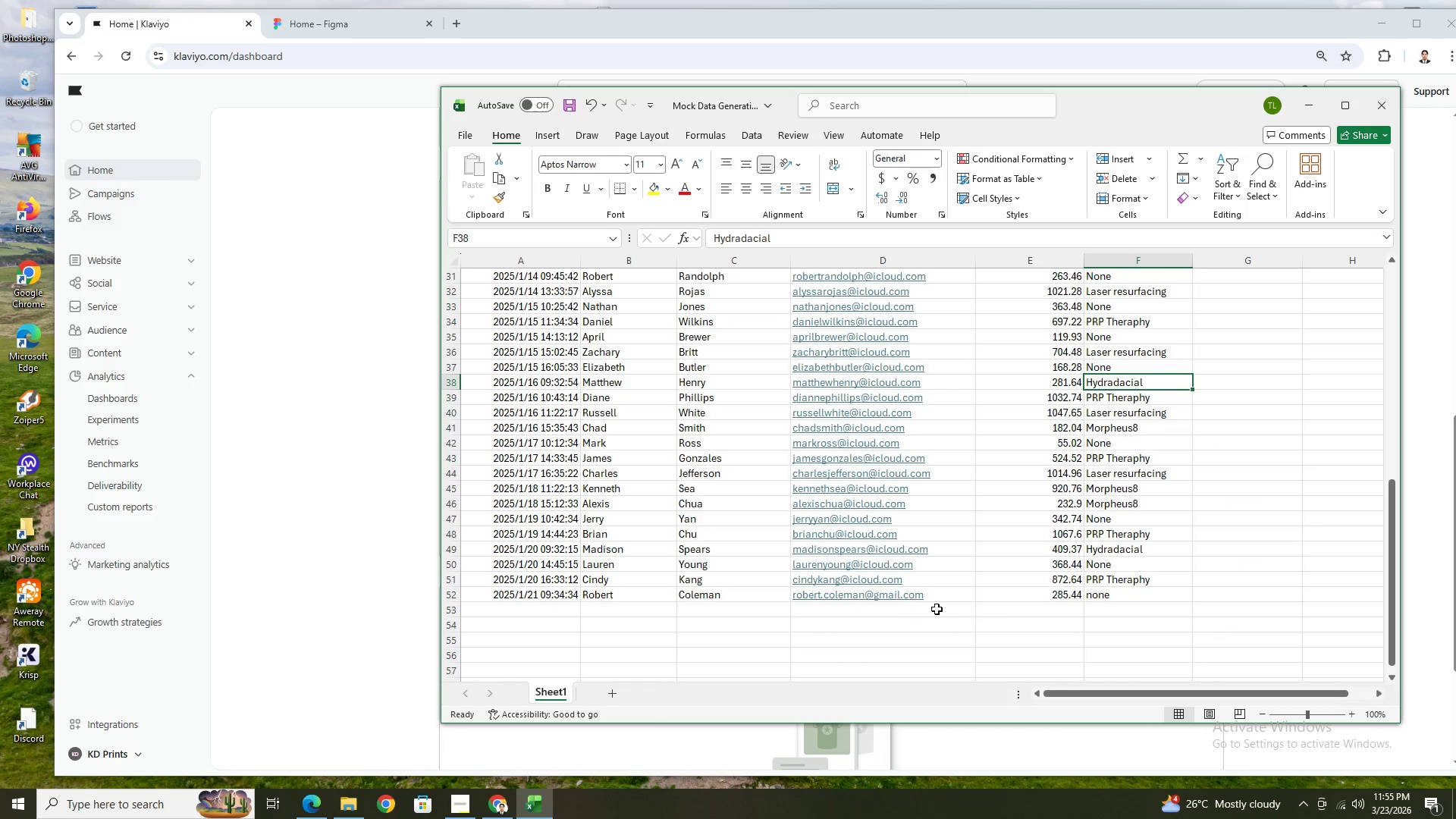 
left_click([1150, 603])
 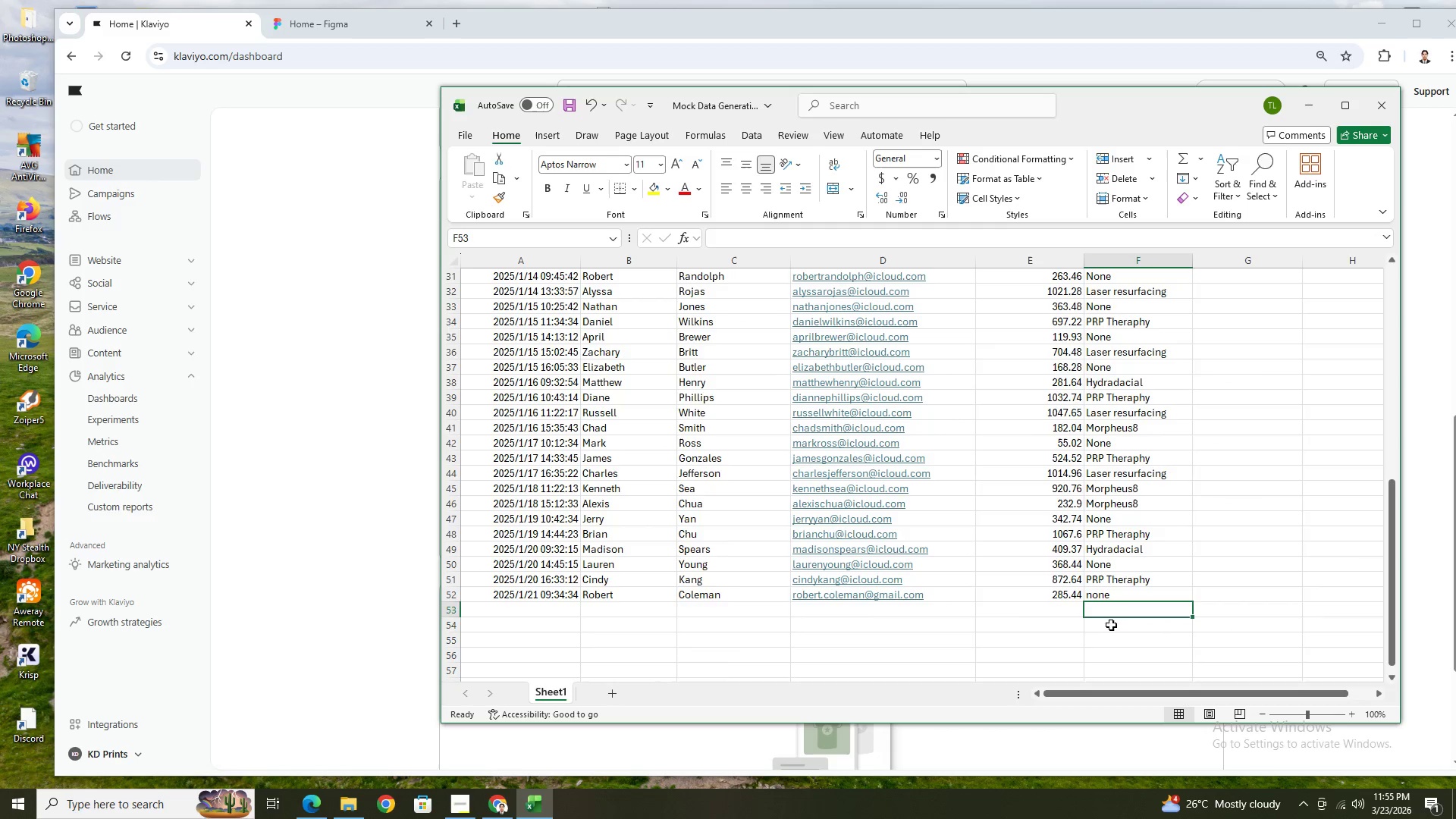 
scroll: coordinate [1081, 631], scroll_direction: down, amount: 2.0
 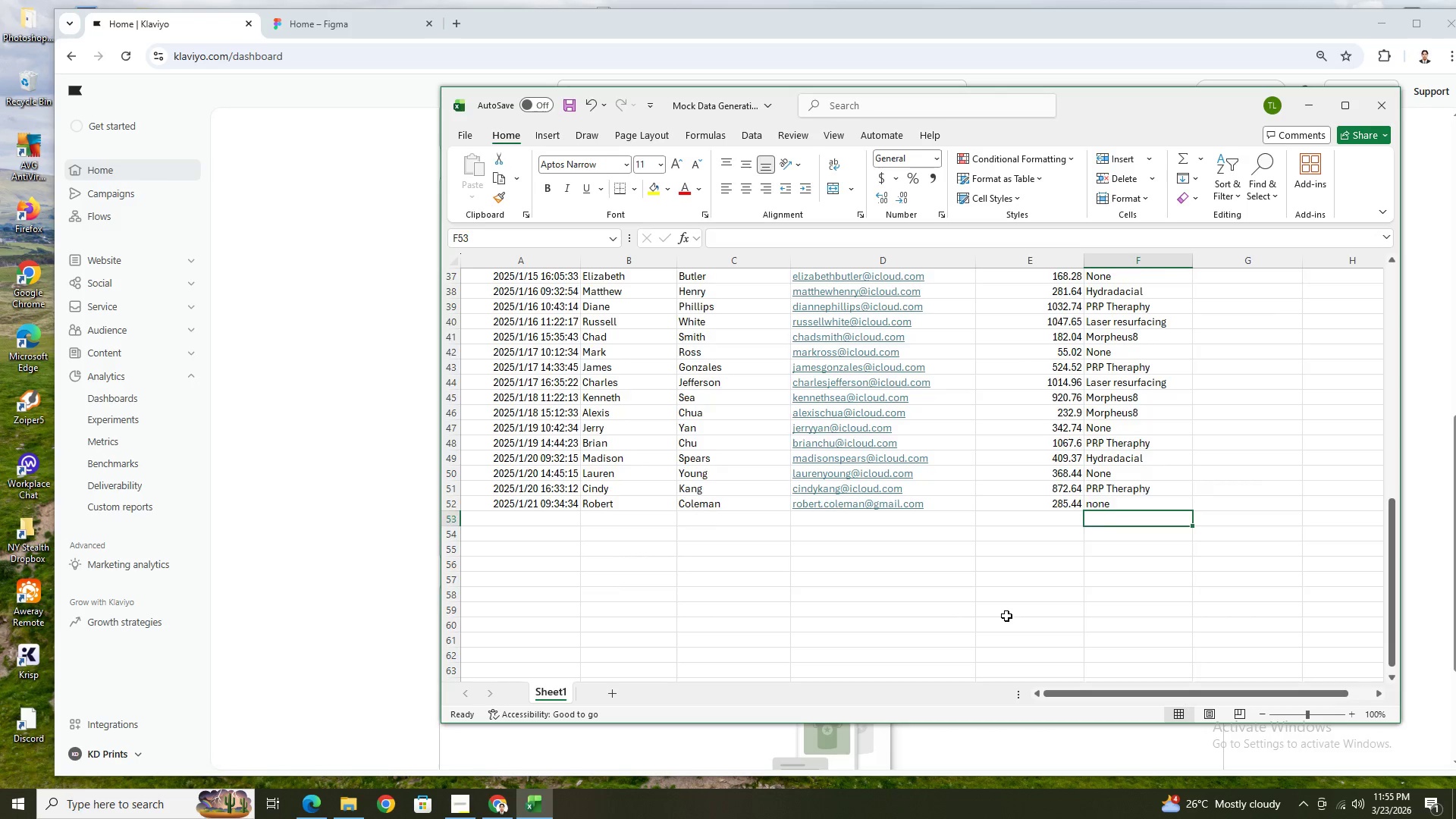 
scroll: coordinate [1006, 616], scroll_direction: up, amount: 3.0
 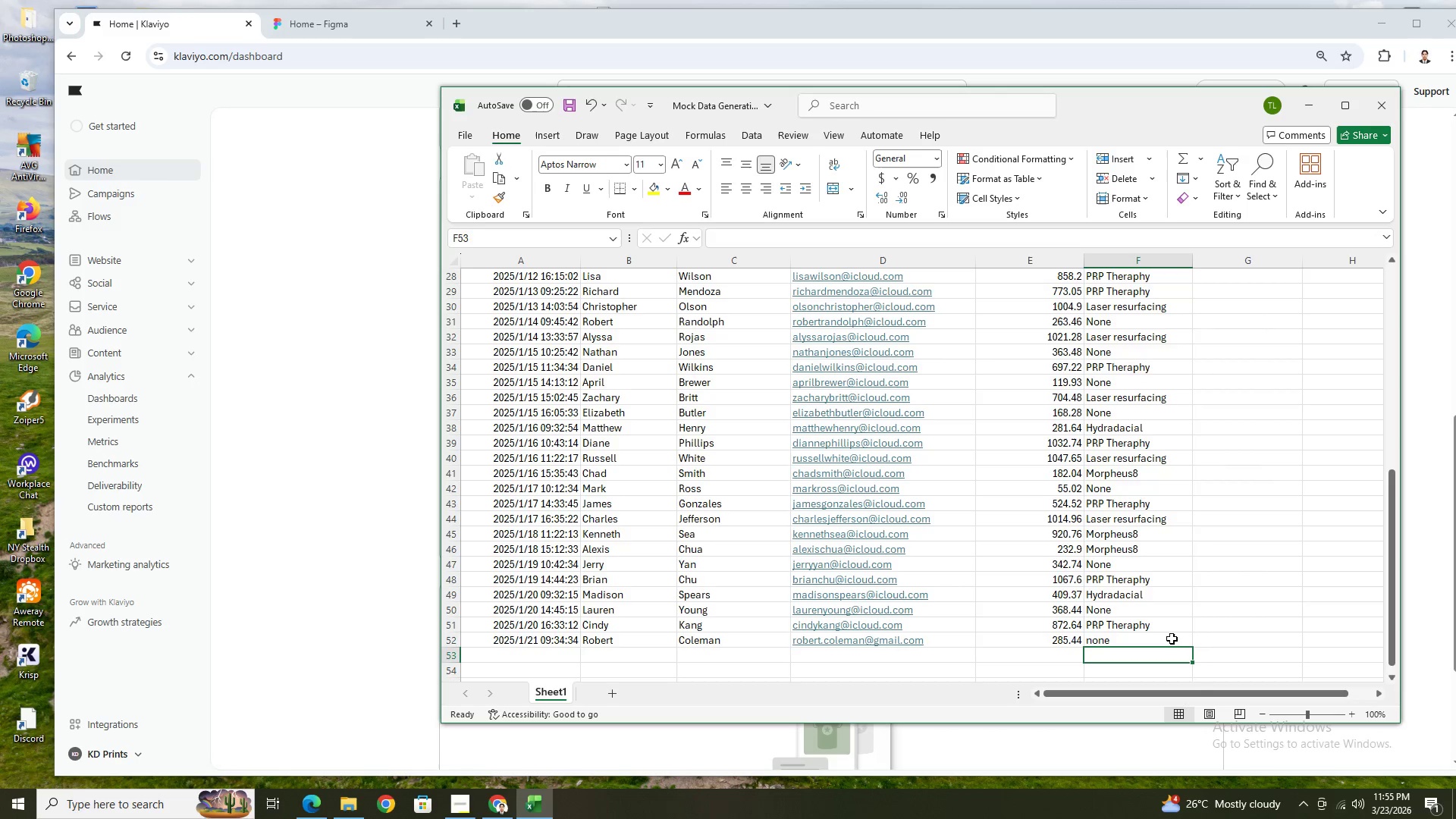 
left_click([1166, 644])
 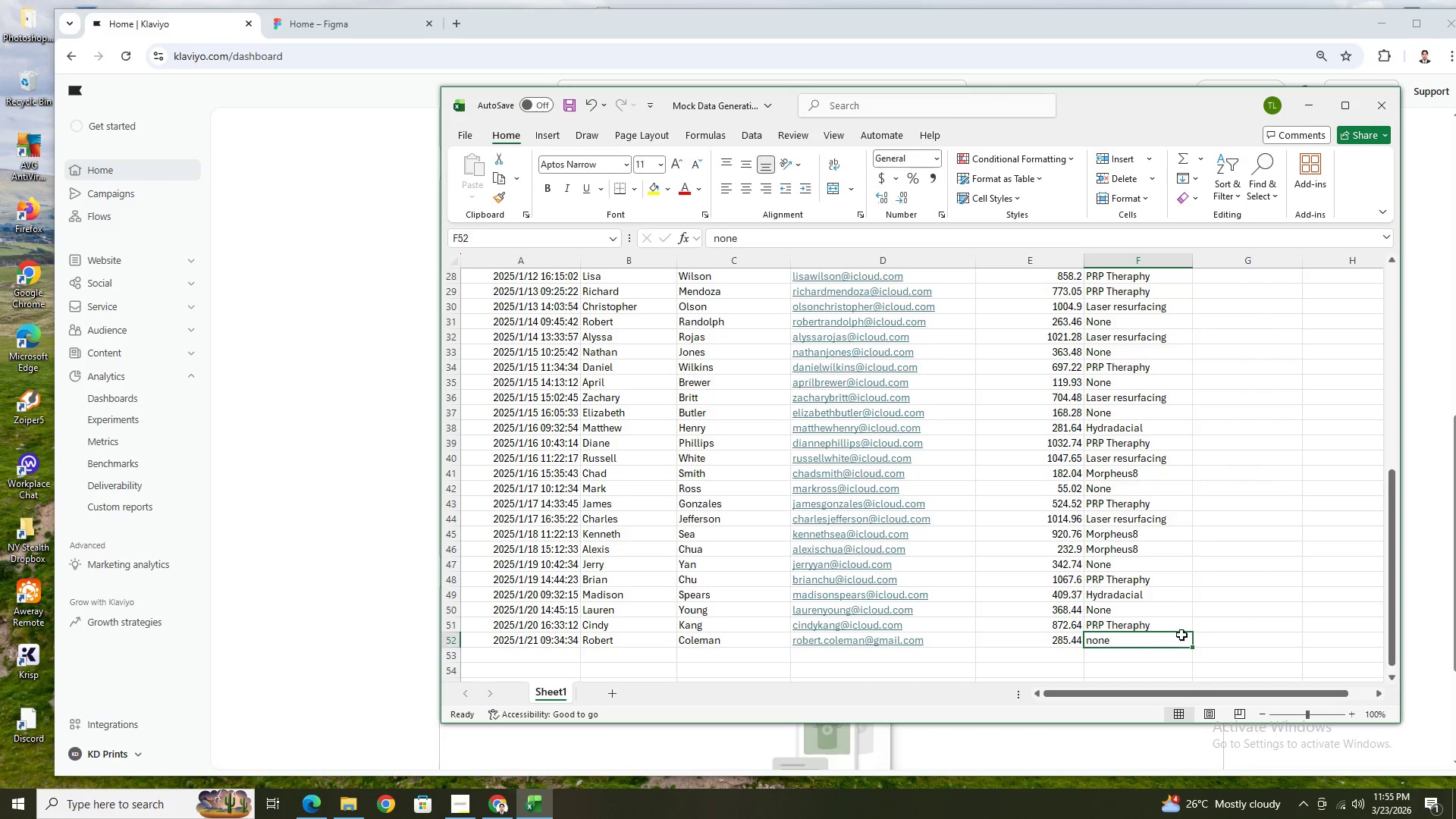 
scroll: coordinate [1191, 629], scroll_direction: down, amount: 3.0
 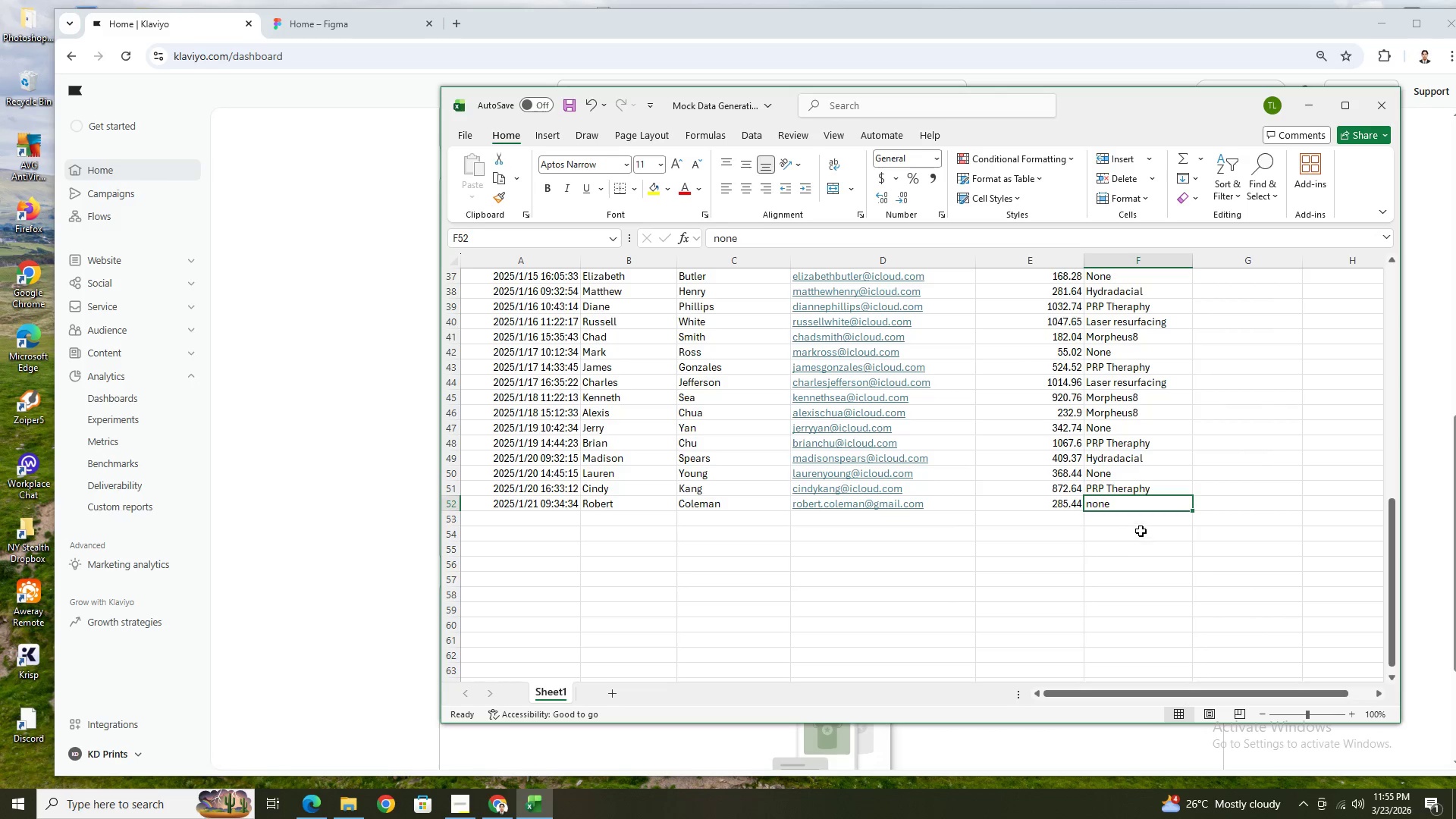 
left_click([1135, 526])
 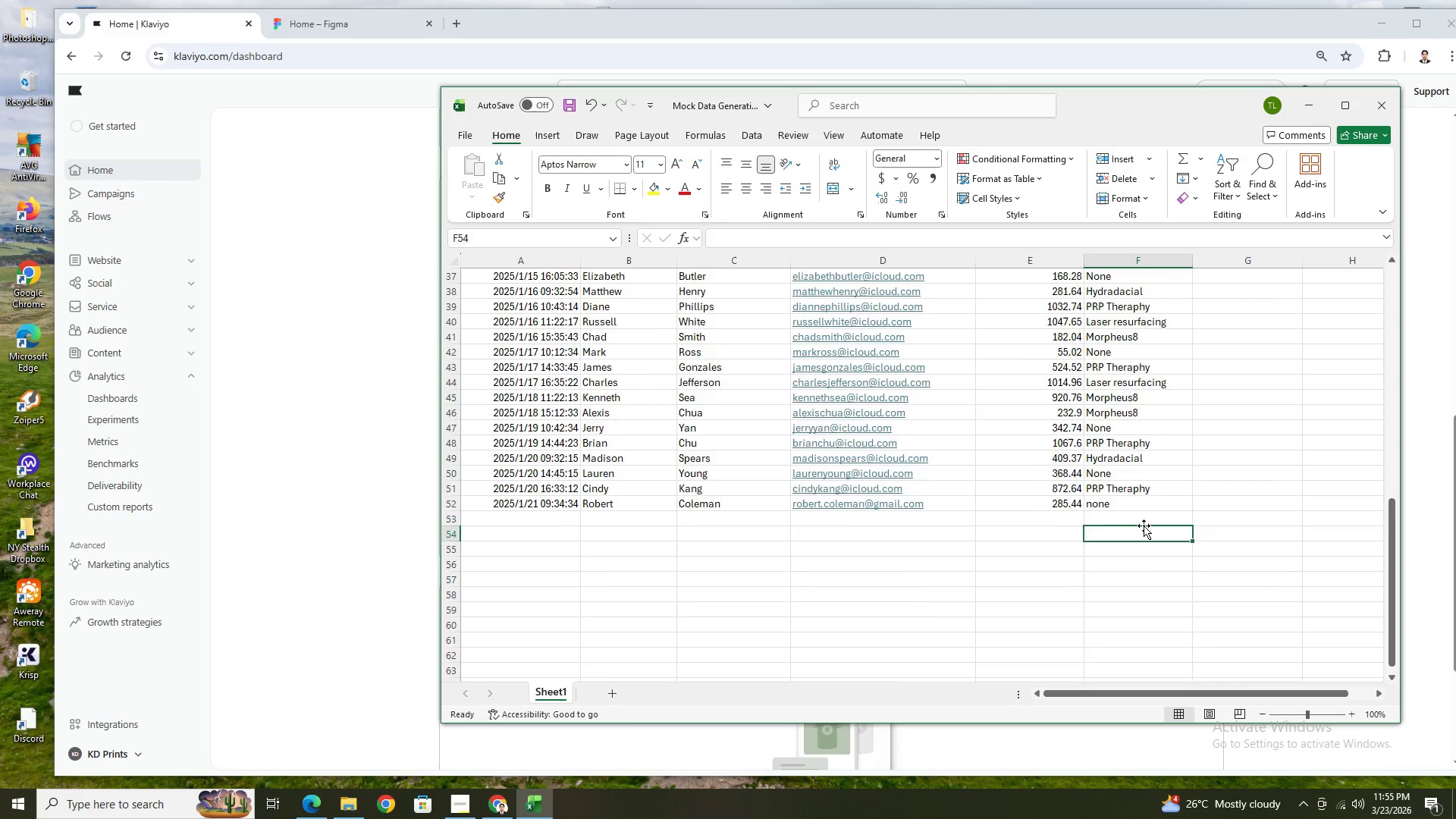 
scroll: coordinate [1164, 545], scroll_direction: up, amount: 10.0
 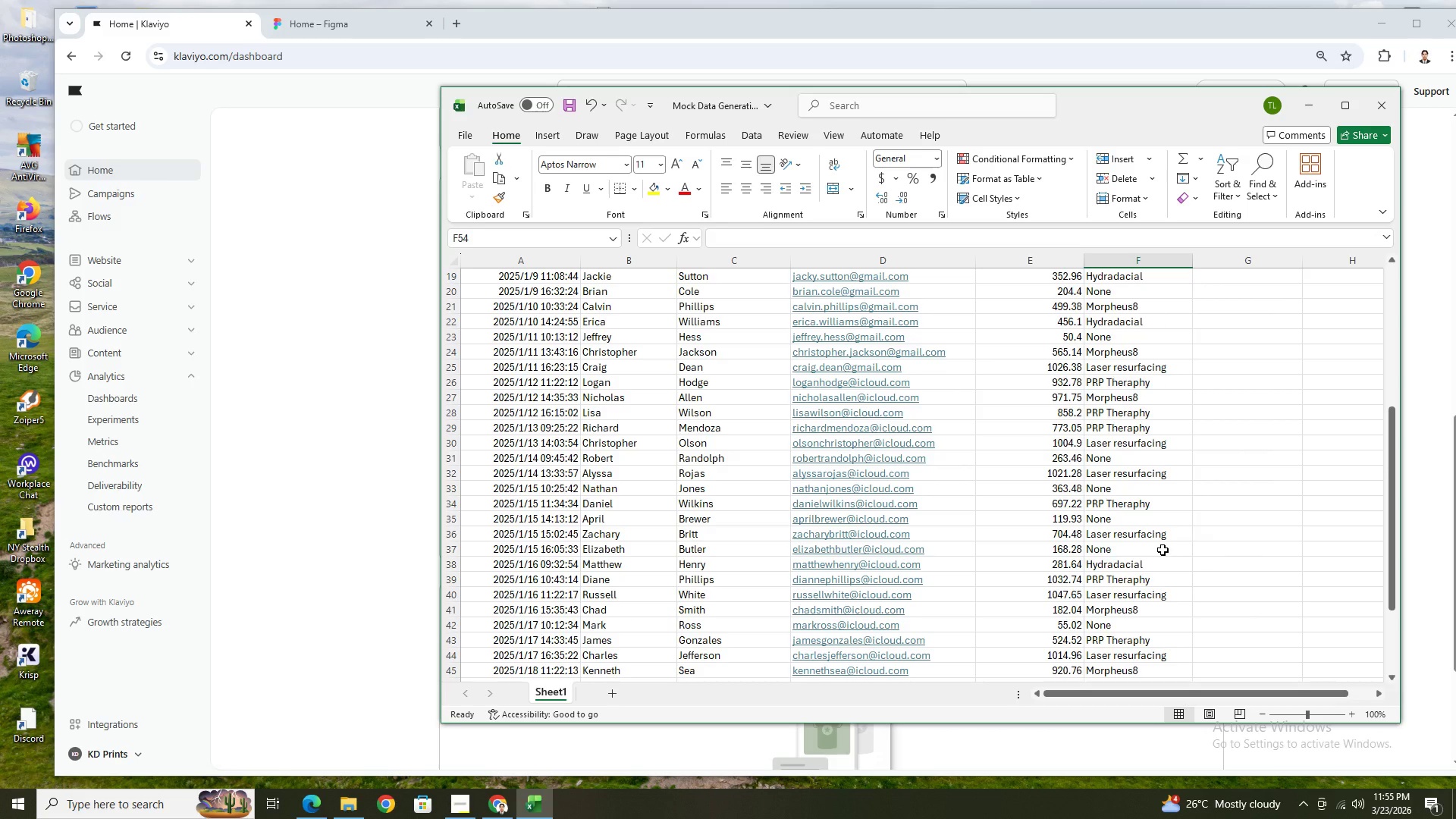 
key(Control+S)
 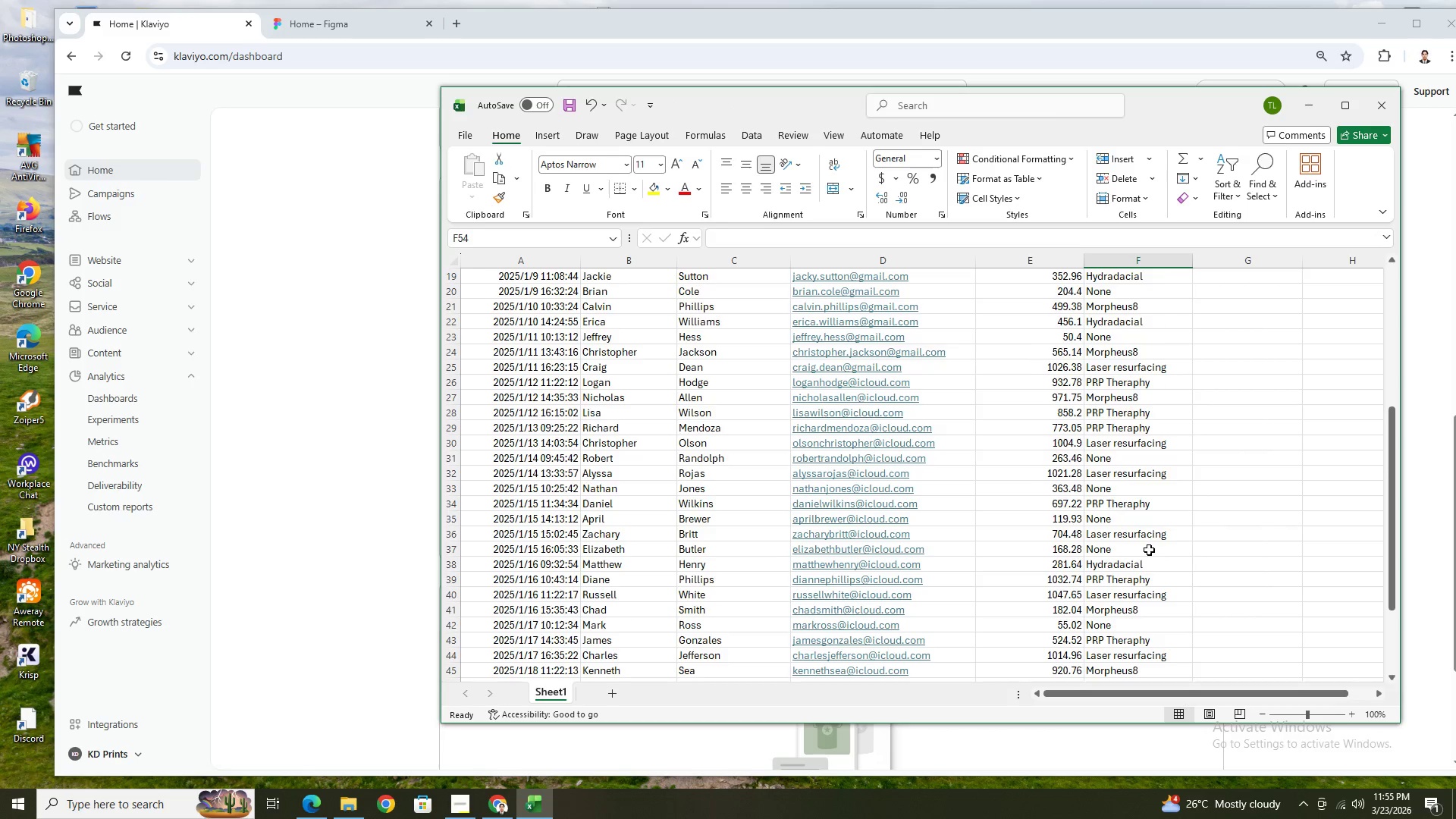 
scroll: coordinate [1149, 550], scroll_direction: down, amount: 6.0
 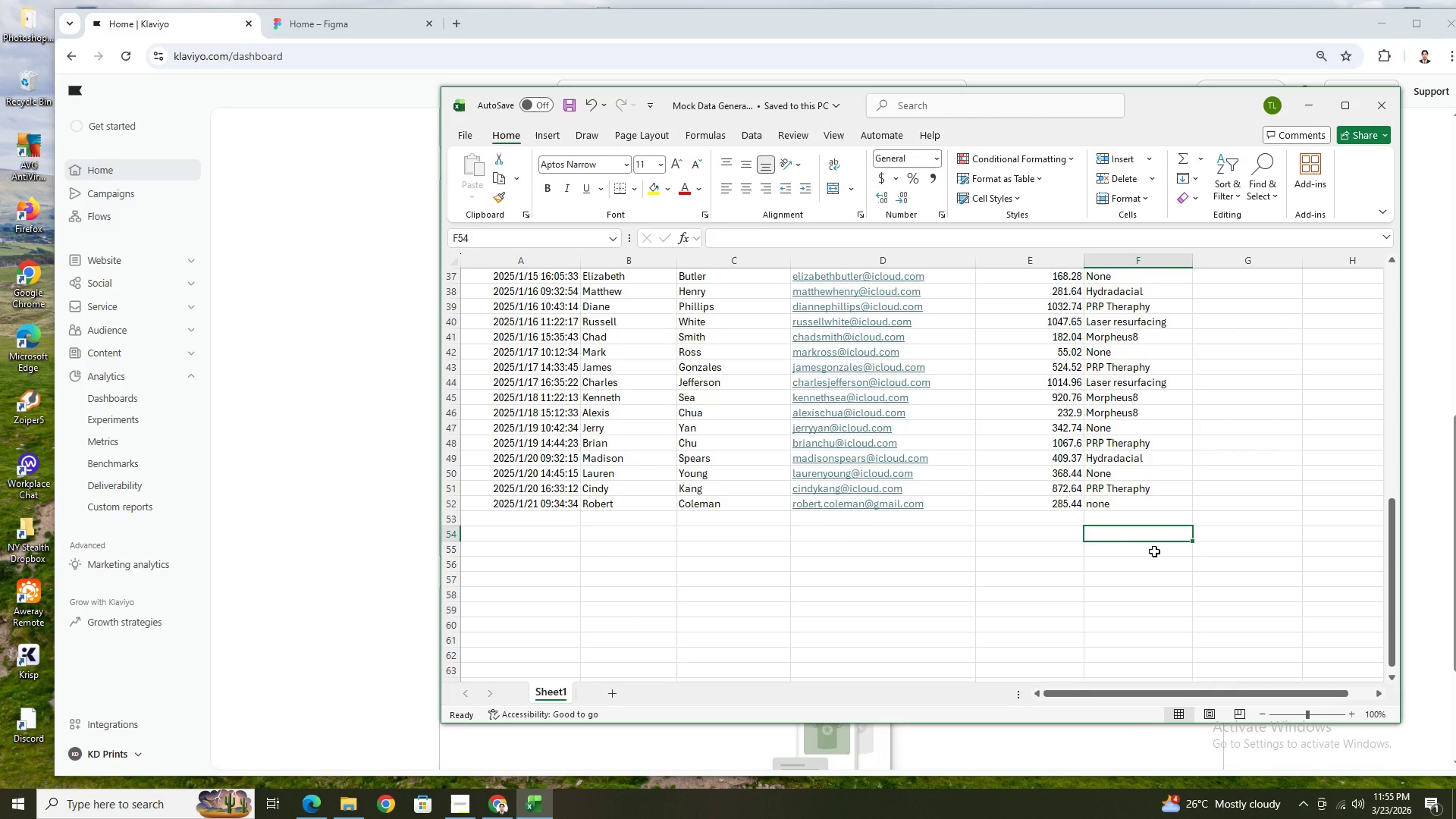 
scroll: coordinate [1154, 551], scroll_direction: up, amount: 12.0
 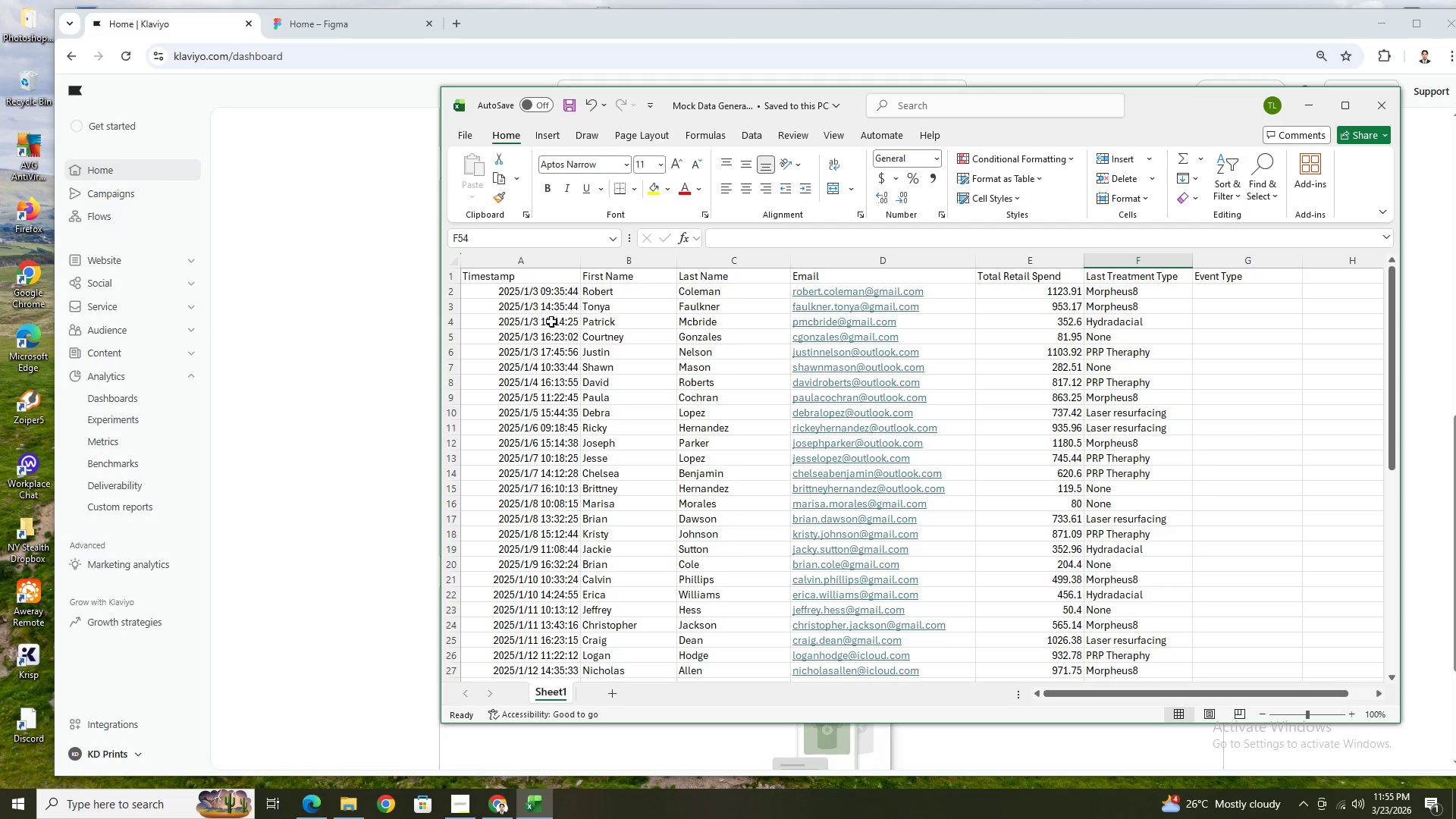 
left_click([521, 397])
 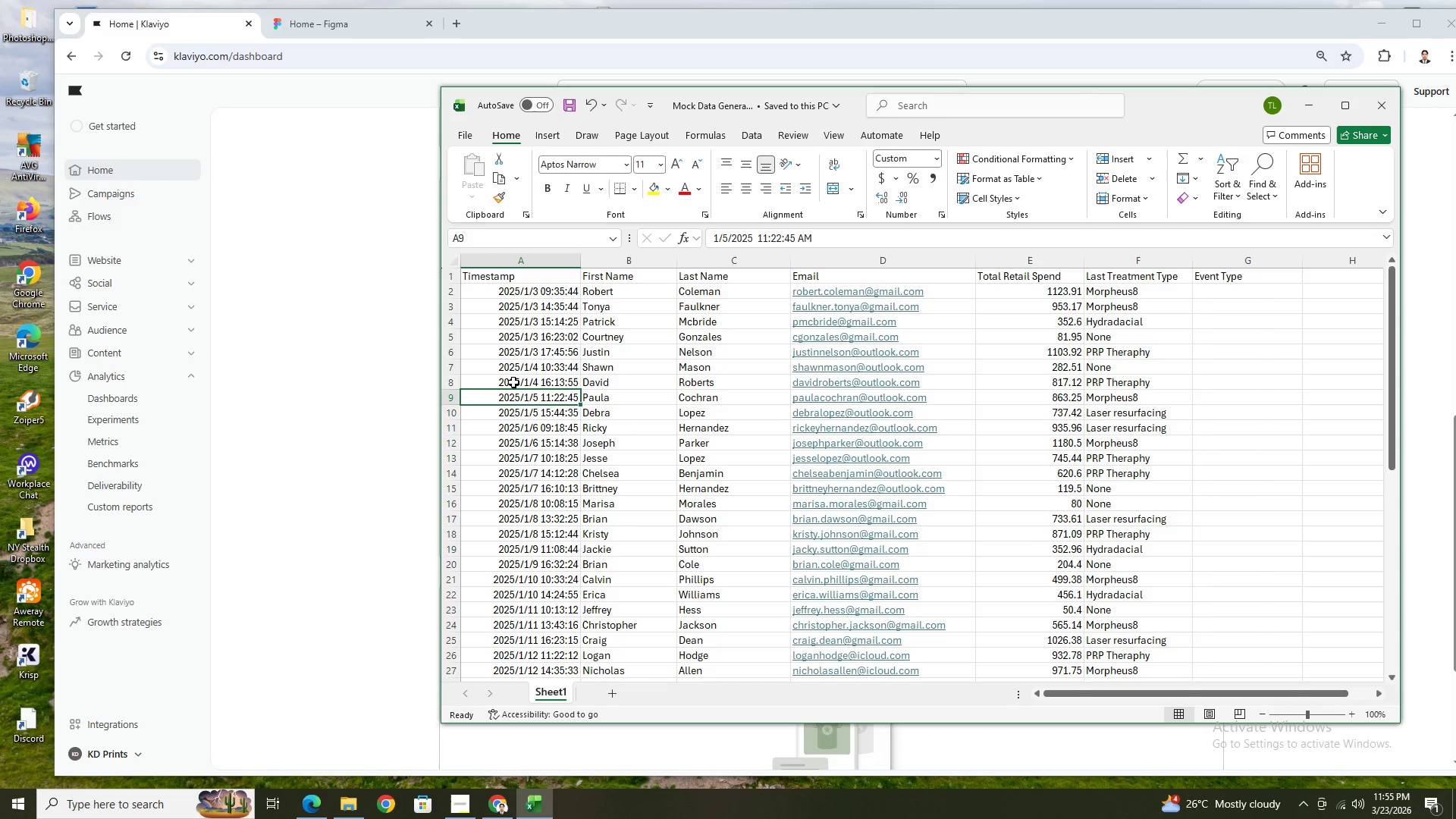 
left_click([510, 367])
 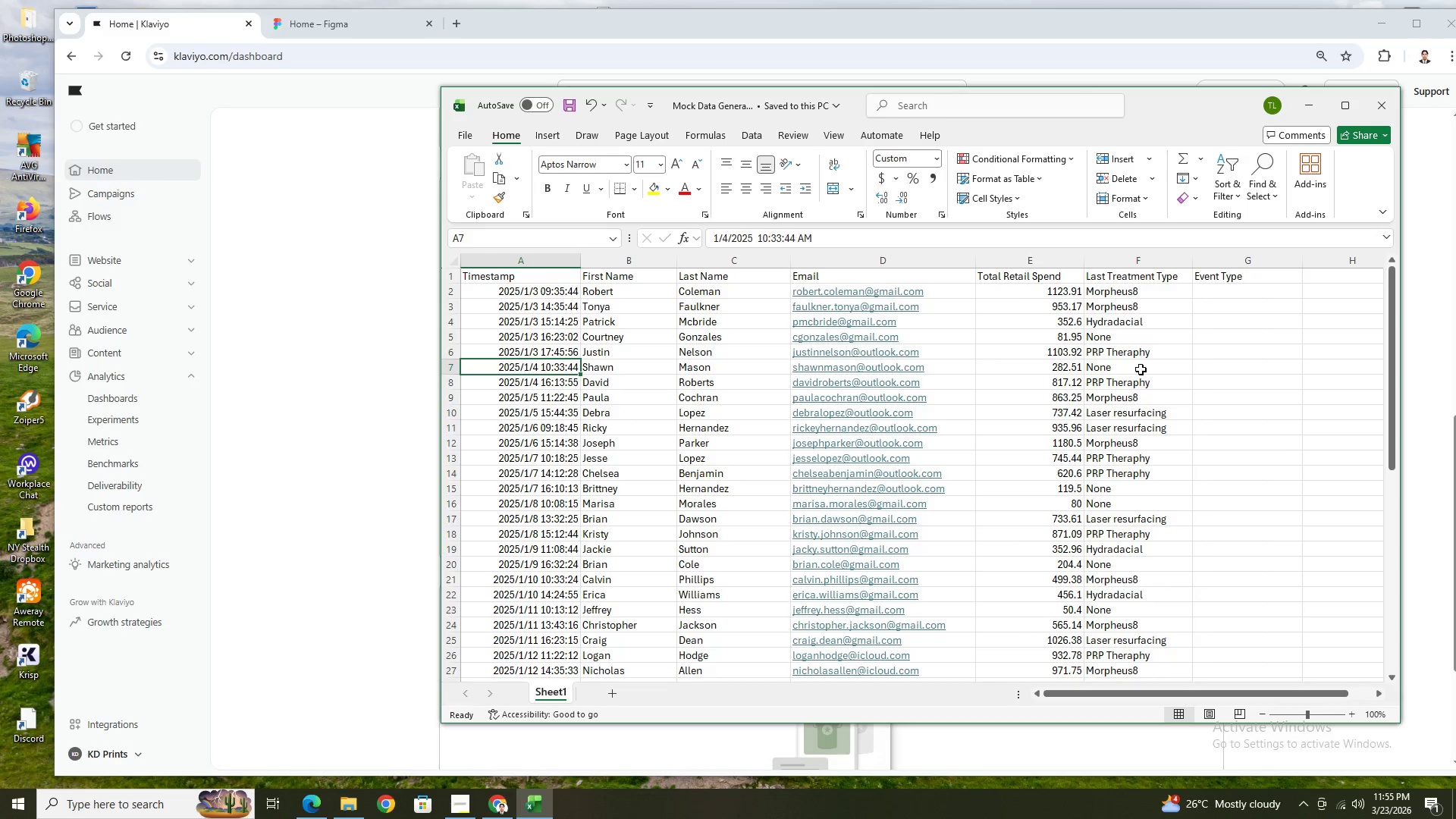 
key(Shift+ShiftLeft)
 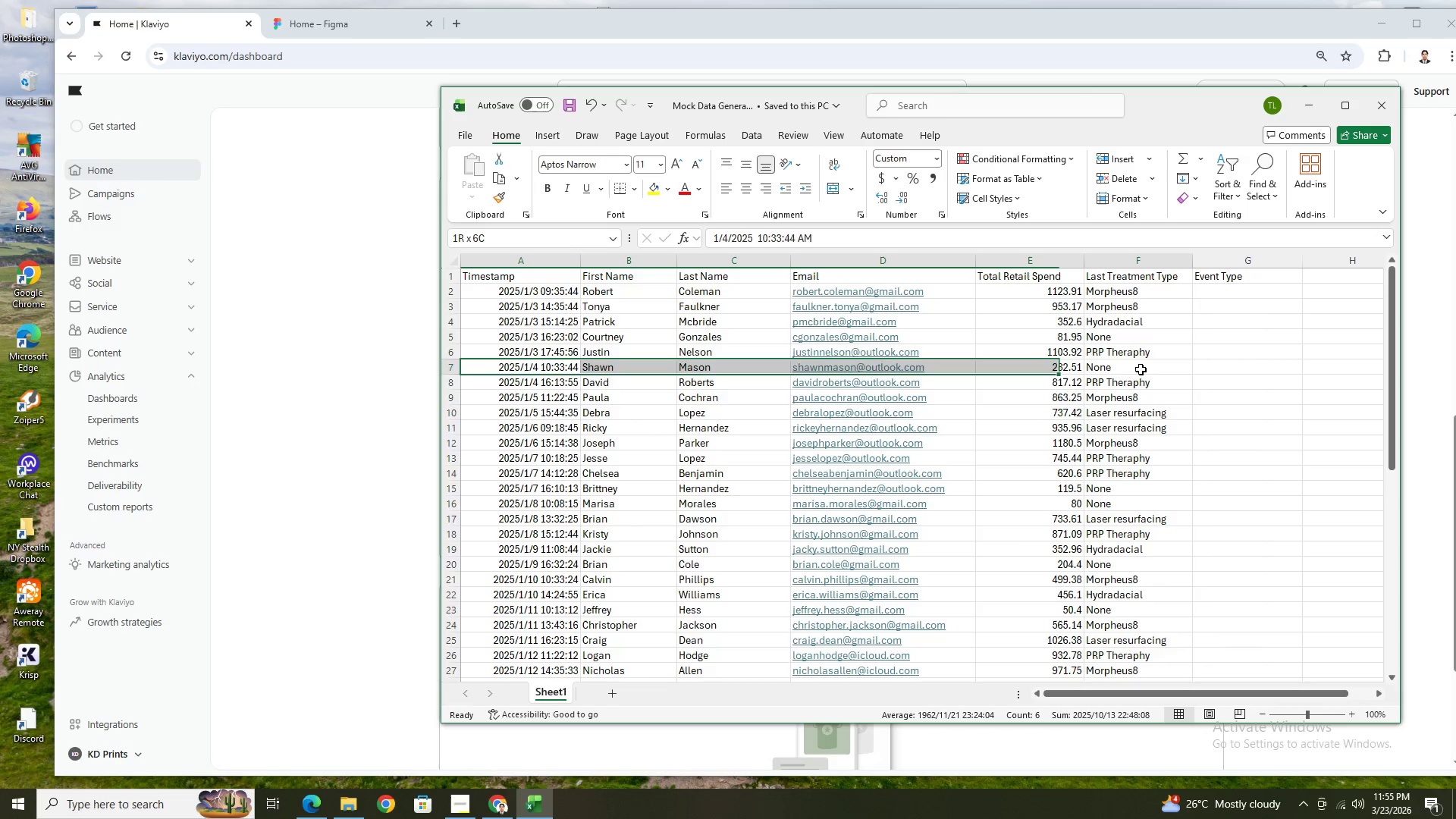 
left_click([1141, 369])
 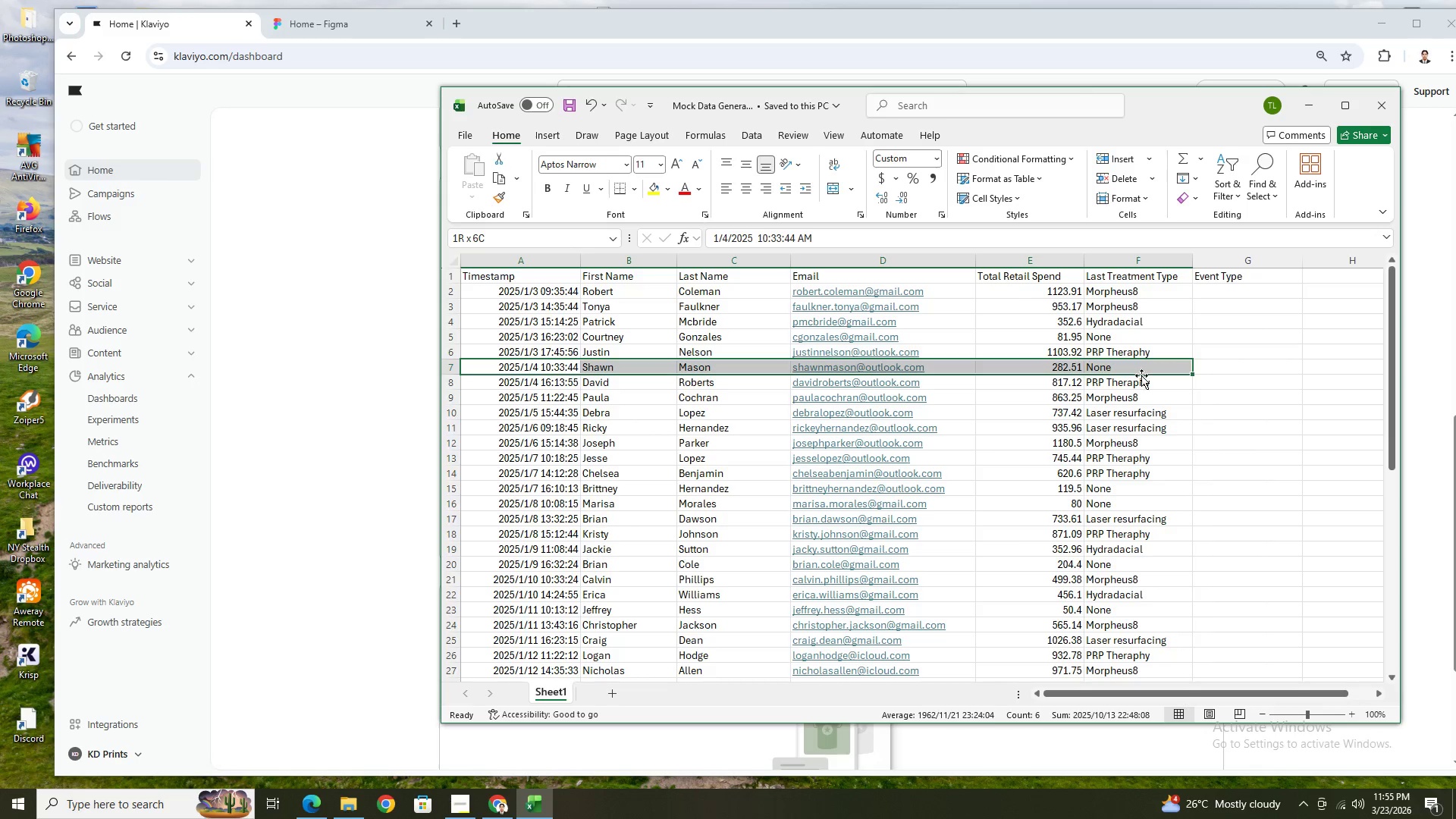 
hold_key(key=ControlLeft, duration=0.55)
 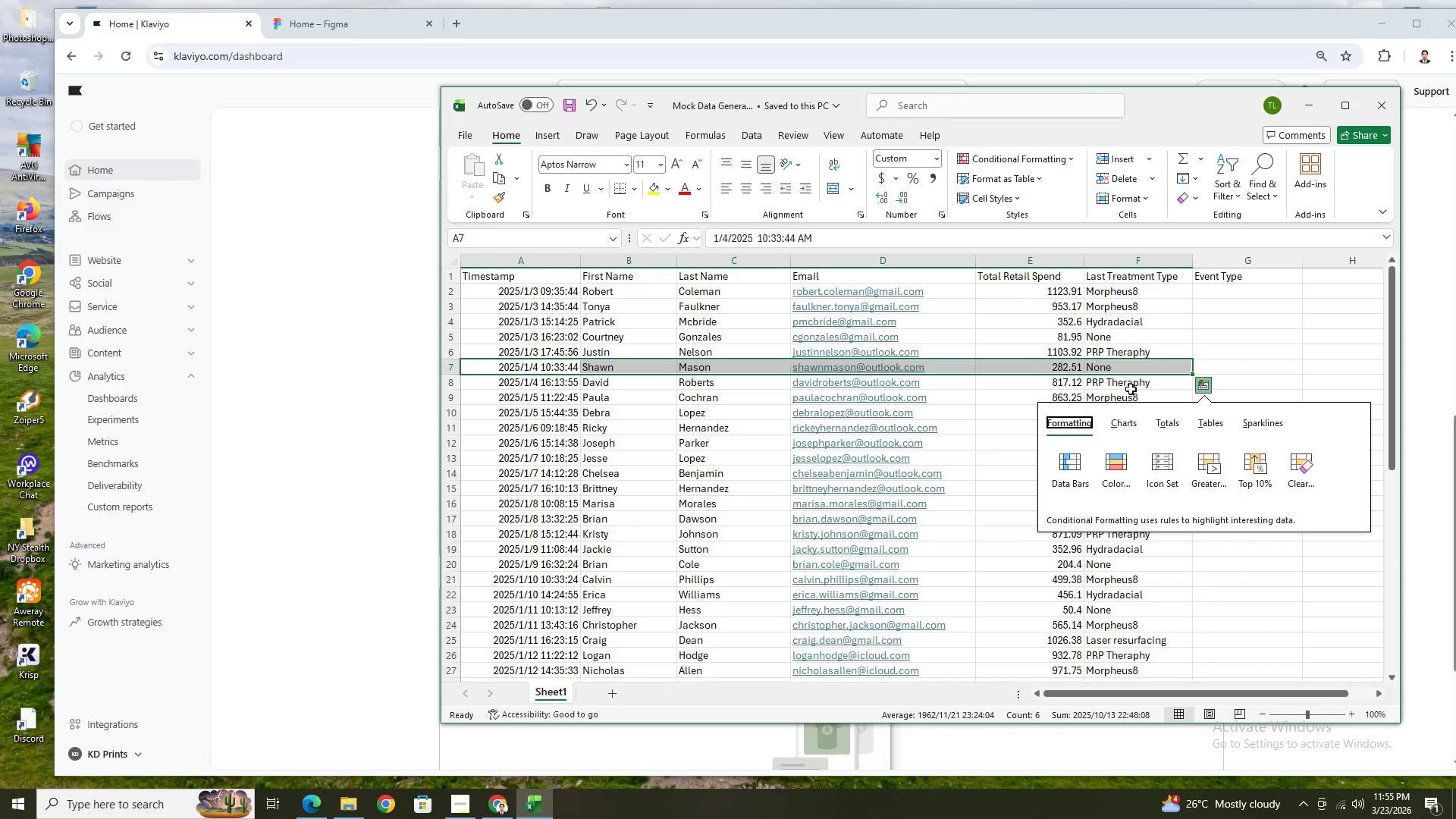 
key(Control+C)
 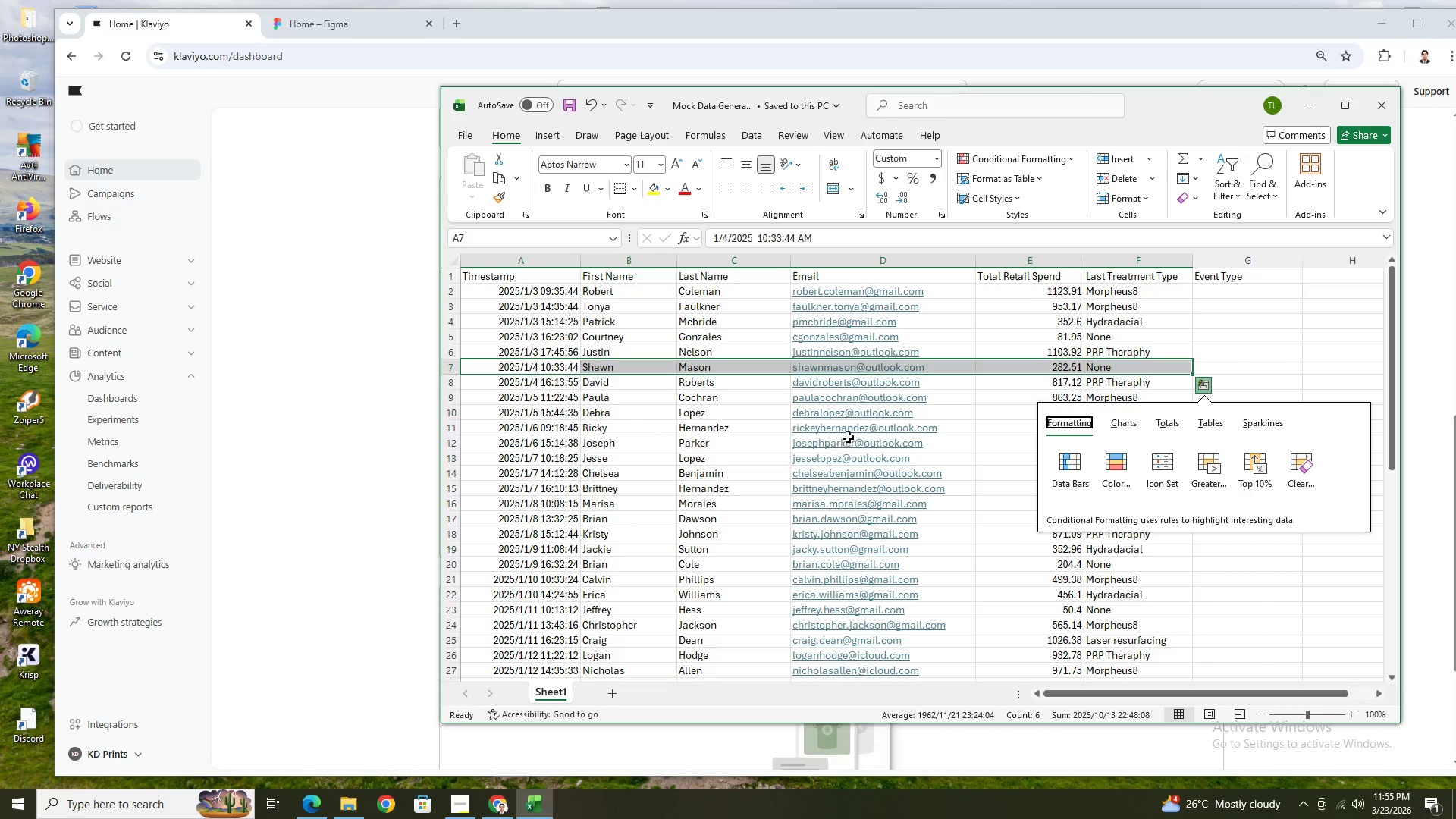 
left_click([1254, 322])
 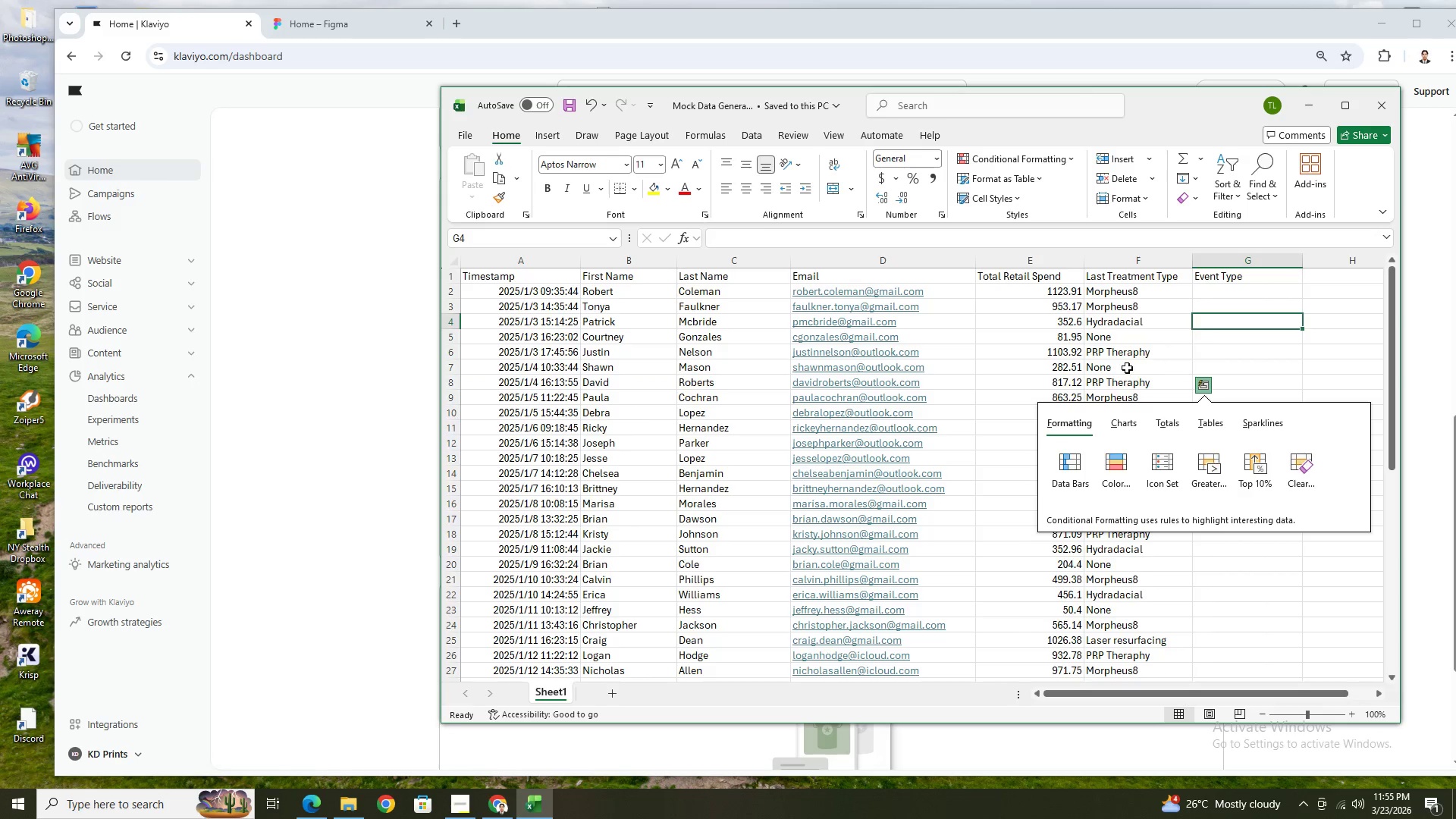 
left_click([1126, 369])
 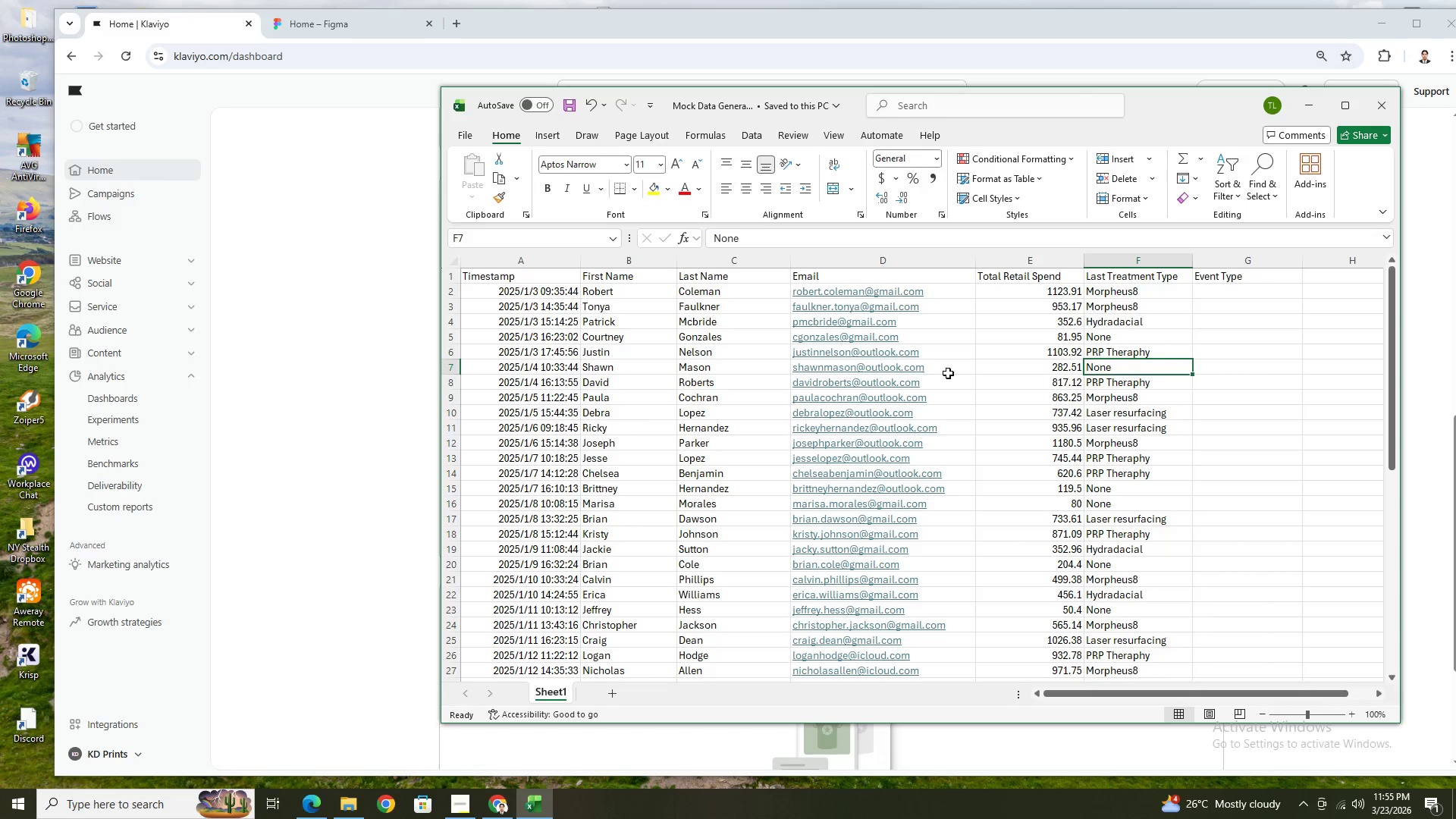 
hold_key(key=ShiftLeft, duration=0.47)
left_click([541, 366])
 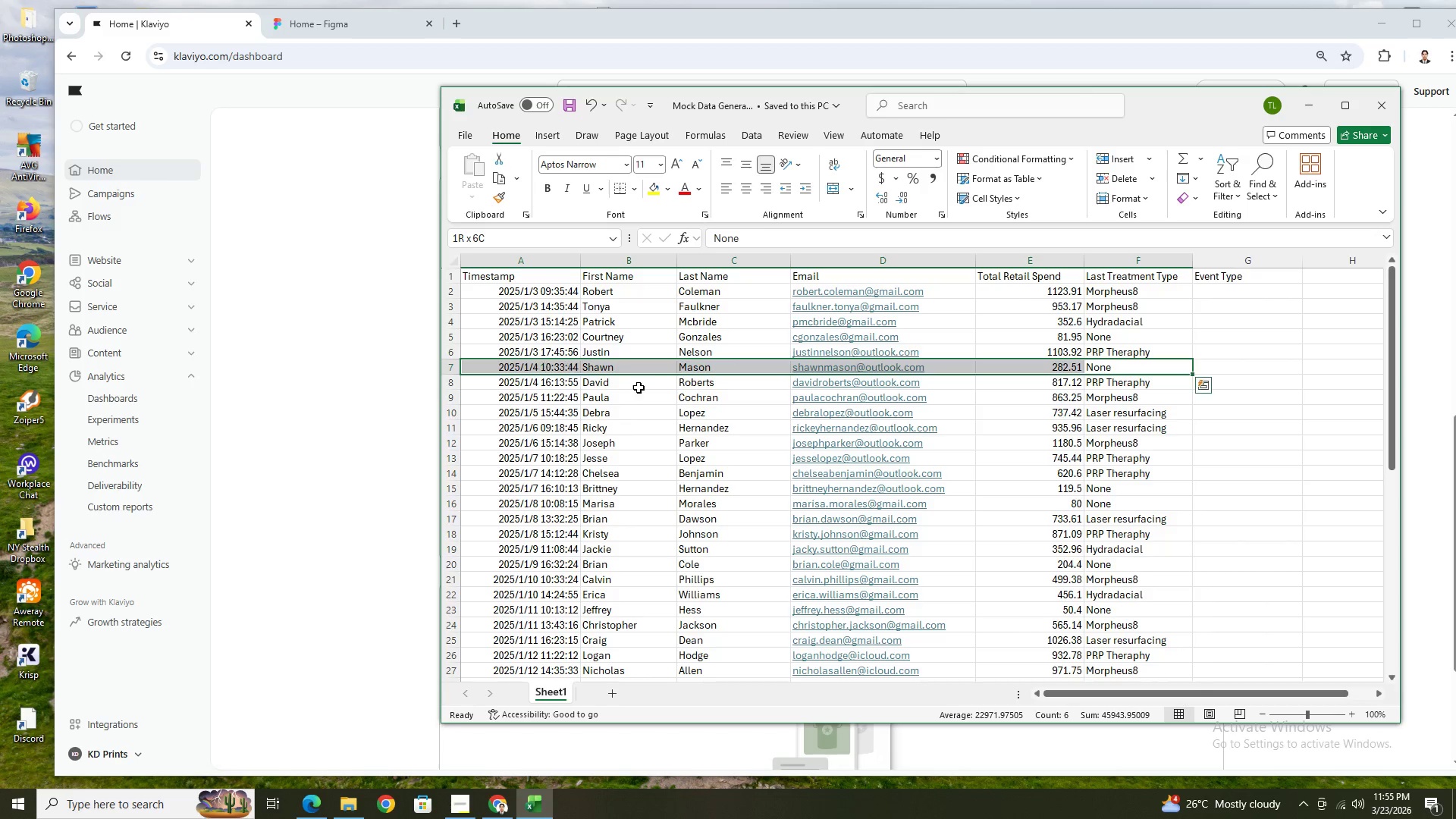 
key(Control+C)
 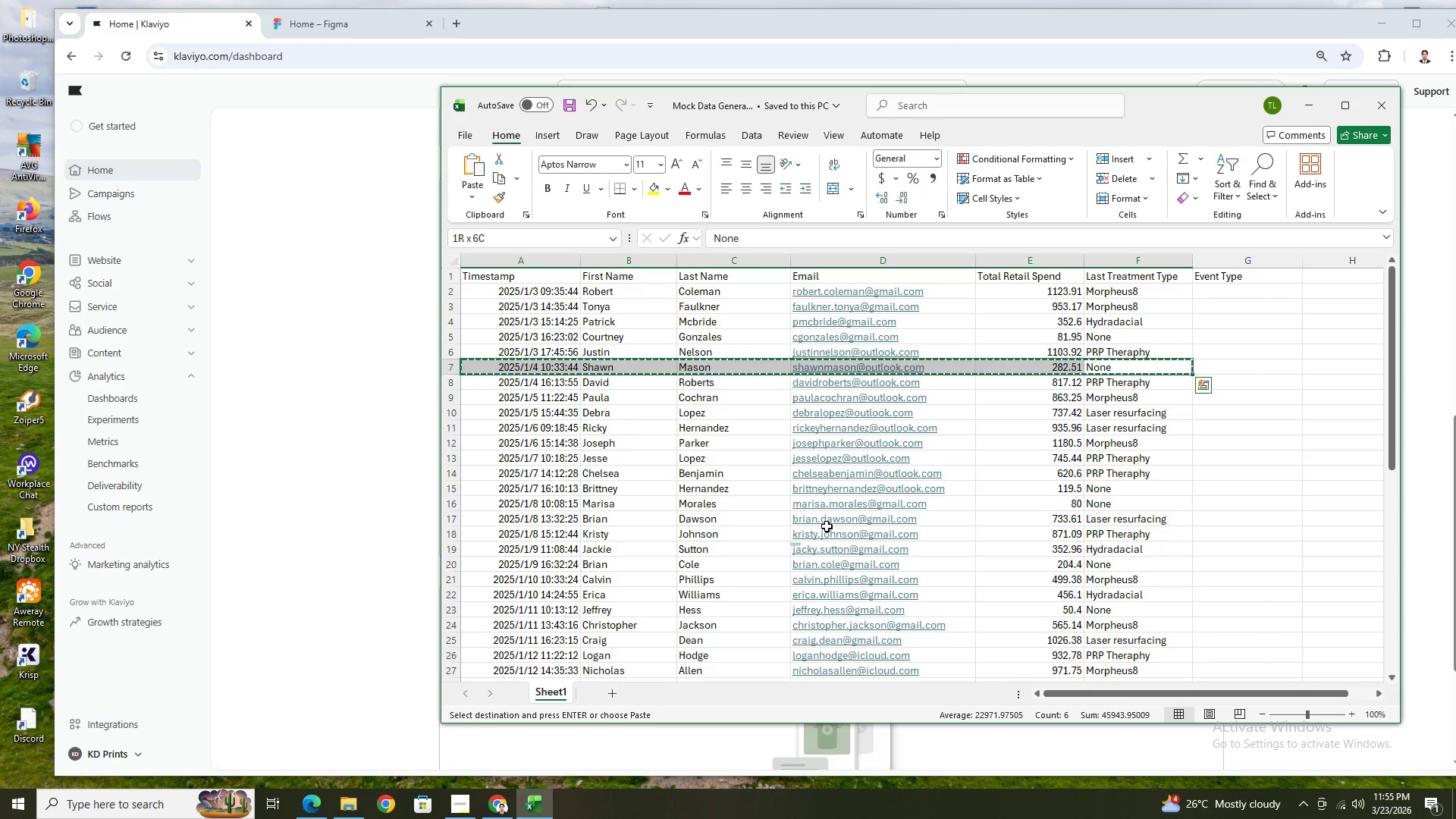 
scroll: coordinate [817, 529], scroll_direction: down, amount: 10.0